 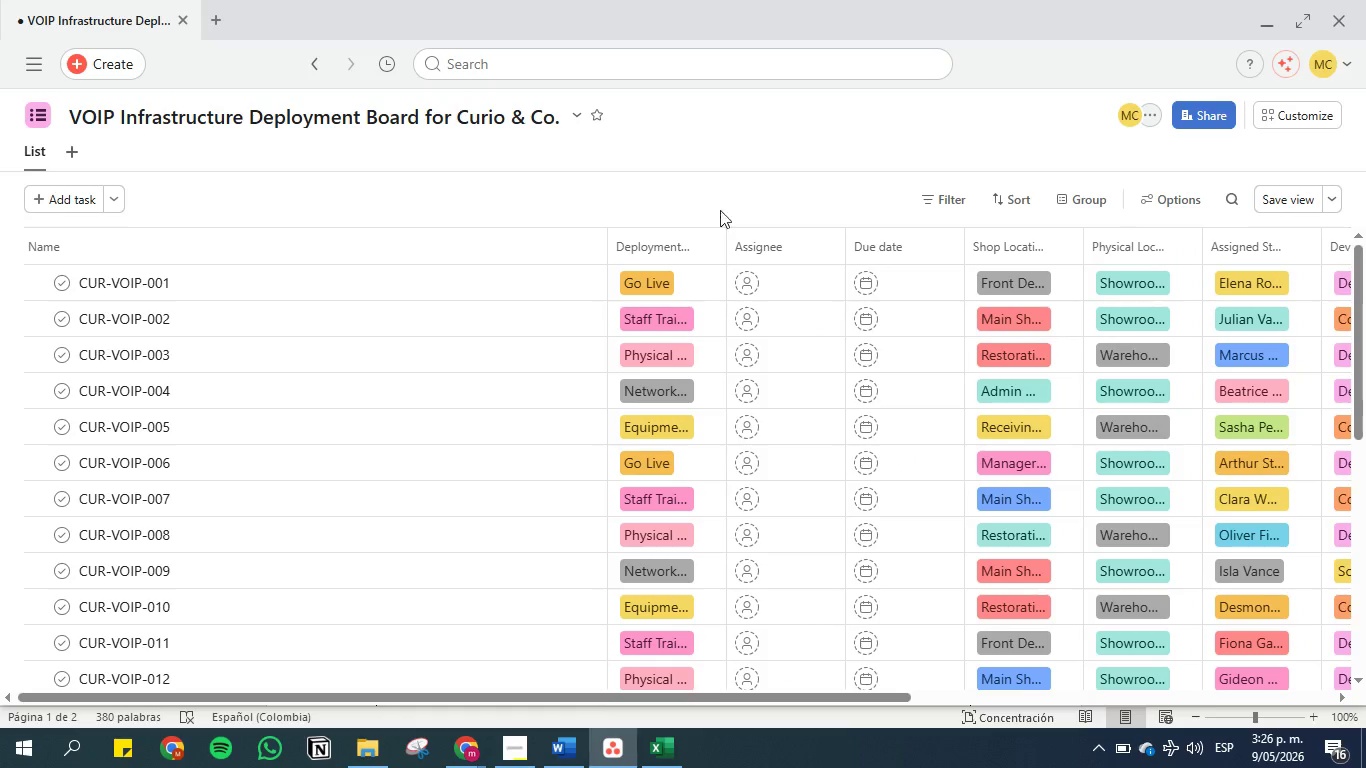 
left_click([706, 254])
 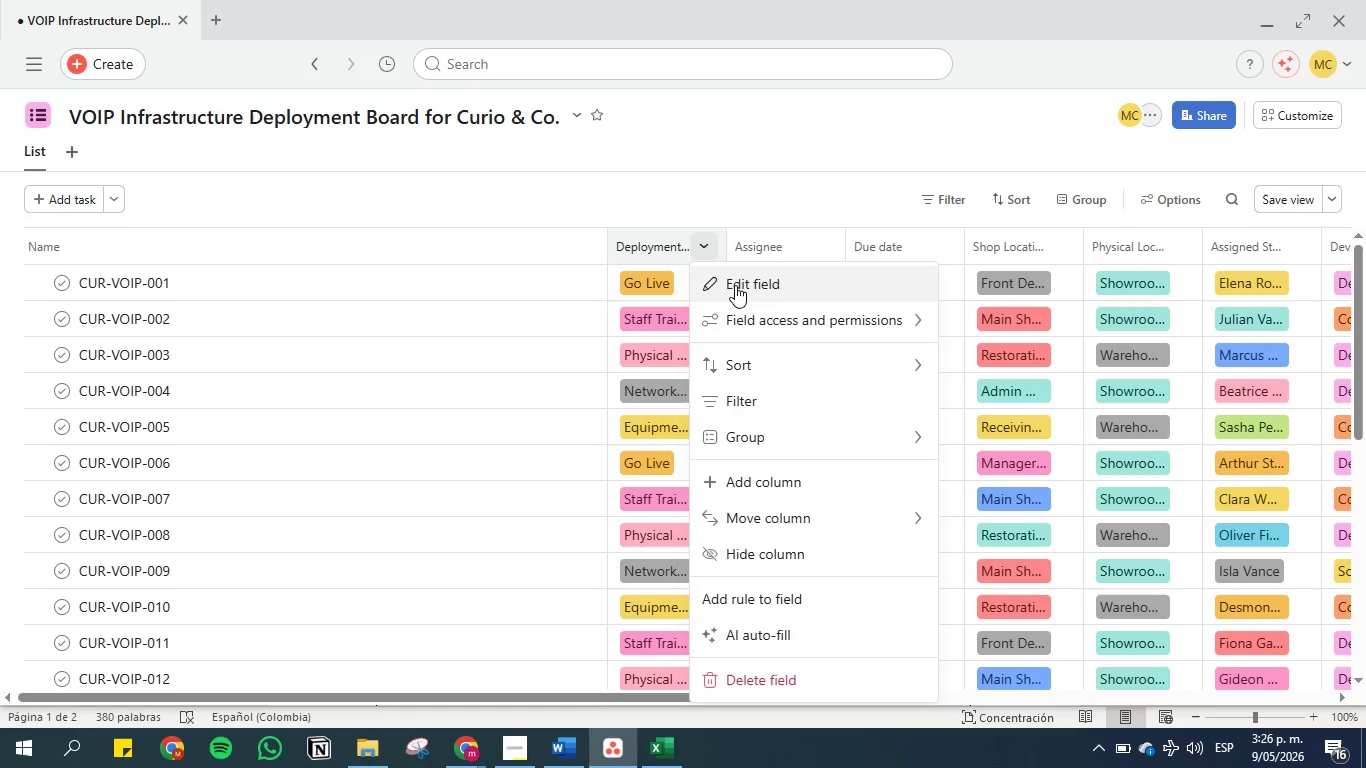 
left_click([740, 291])
 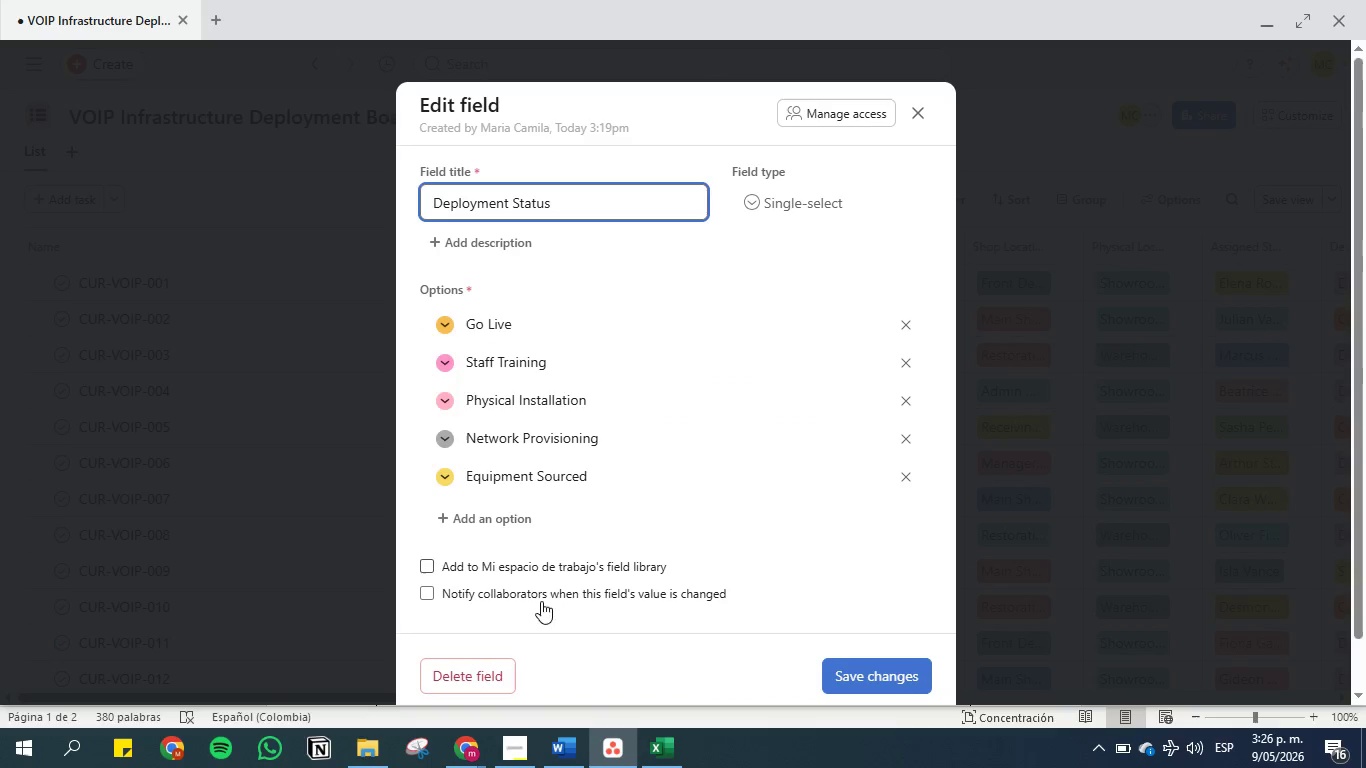 
left_click([567, 759])
 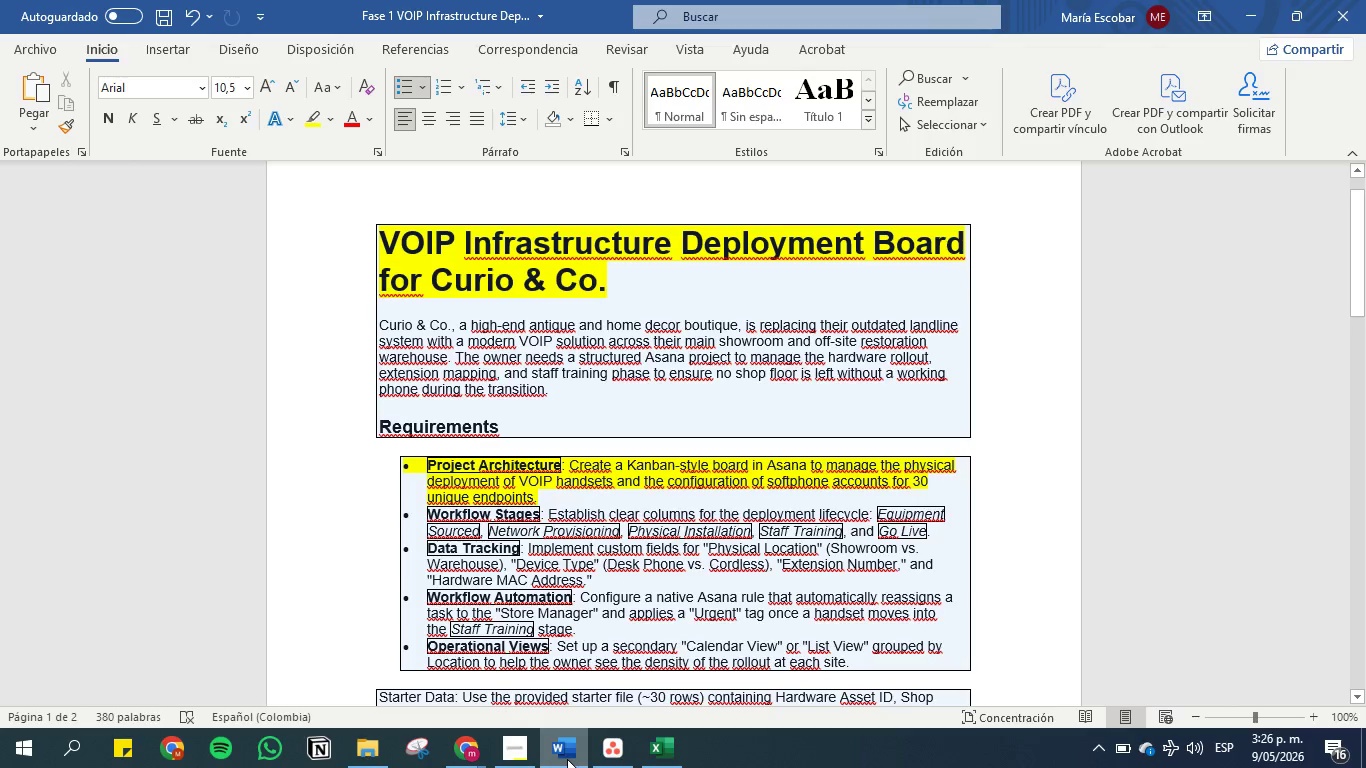 
left_click([567, 759])
 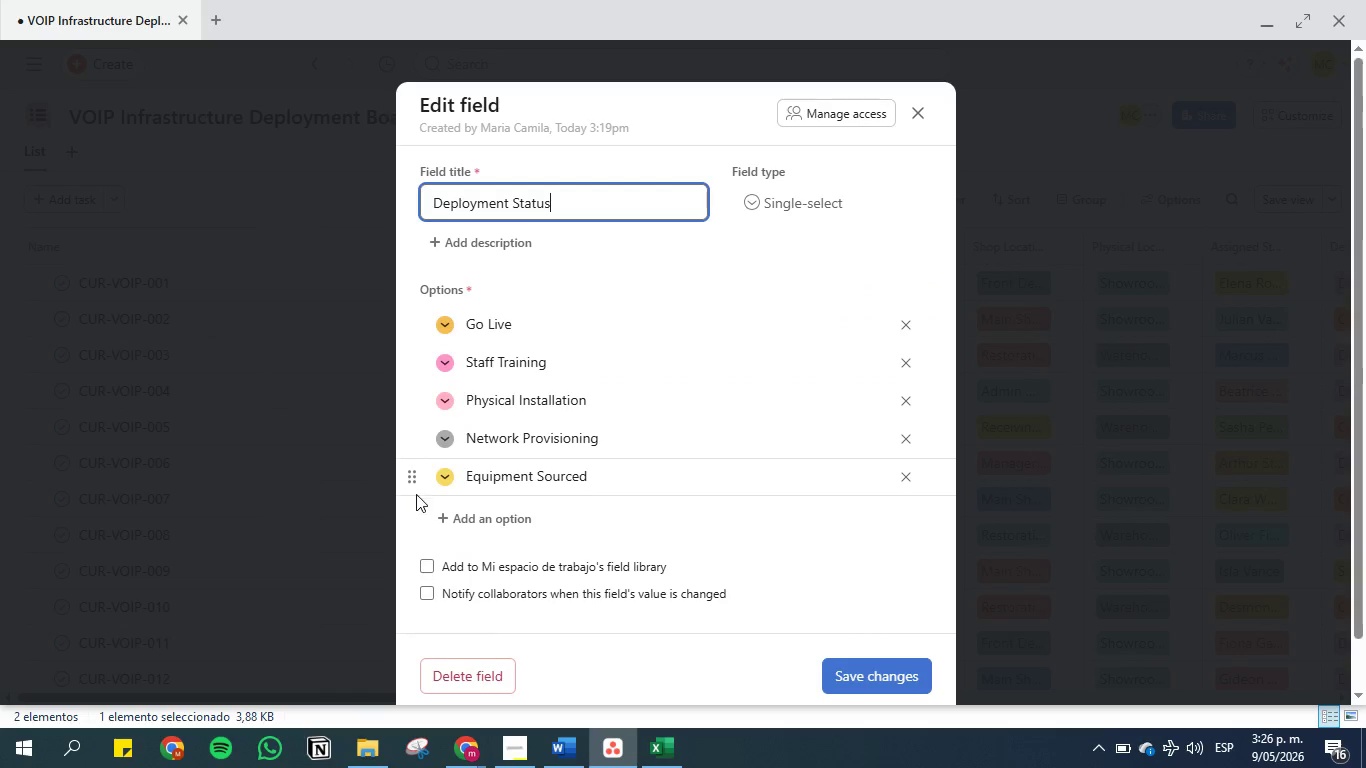 
left_click_drag(start_coordinate=[415, 479], to_coordinate=[408, 309])
 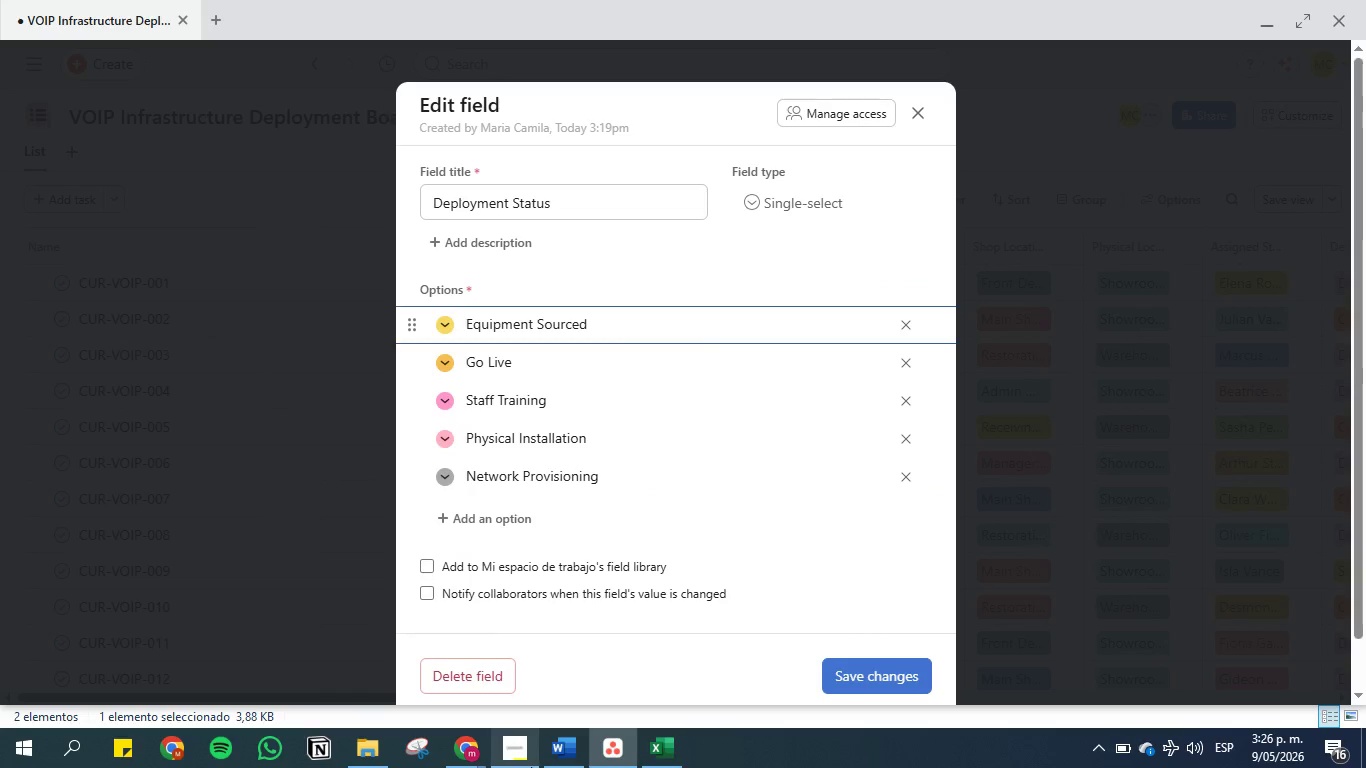 
left_click([556, 756])
 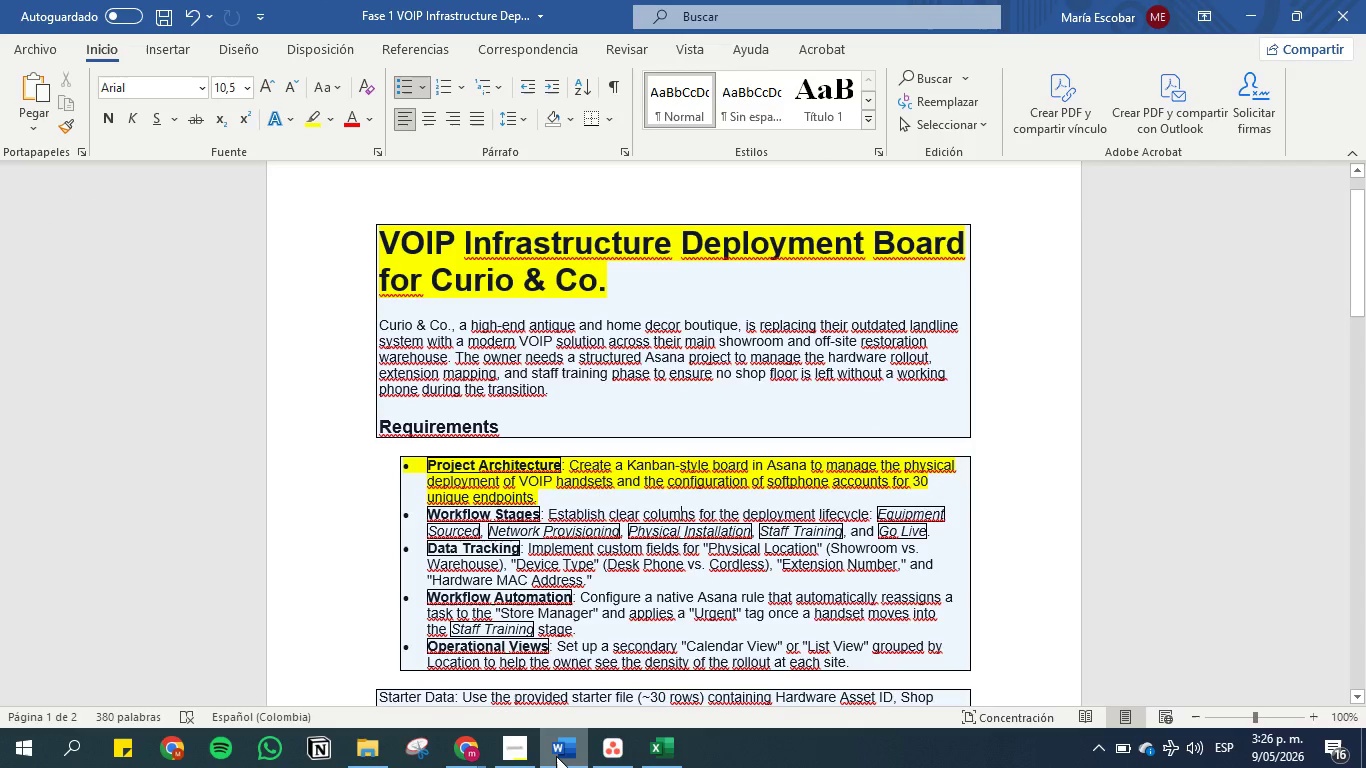 
left_click([556, 756])
 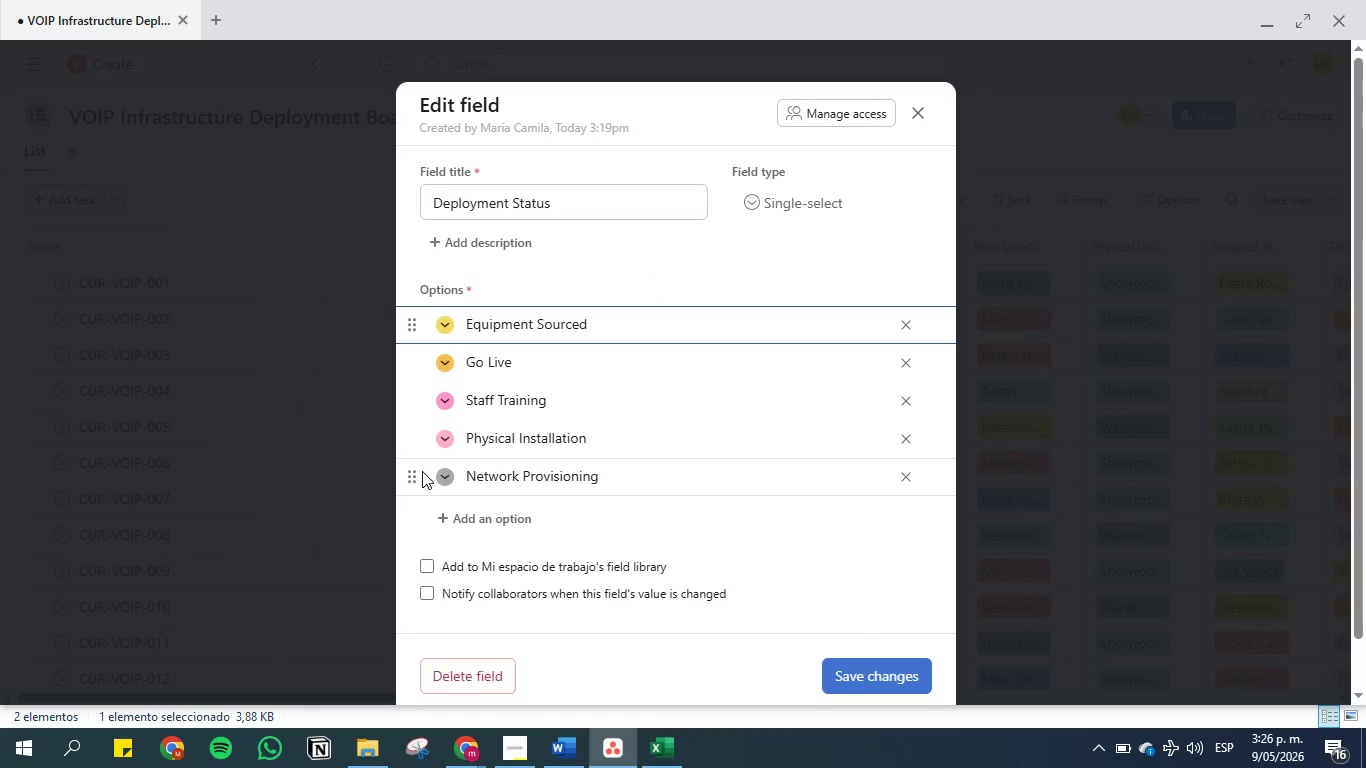 
left_click_drag(start_coordinate=[410, 470], to_coordinate=[406, 335])
 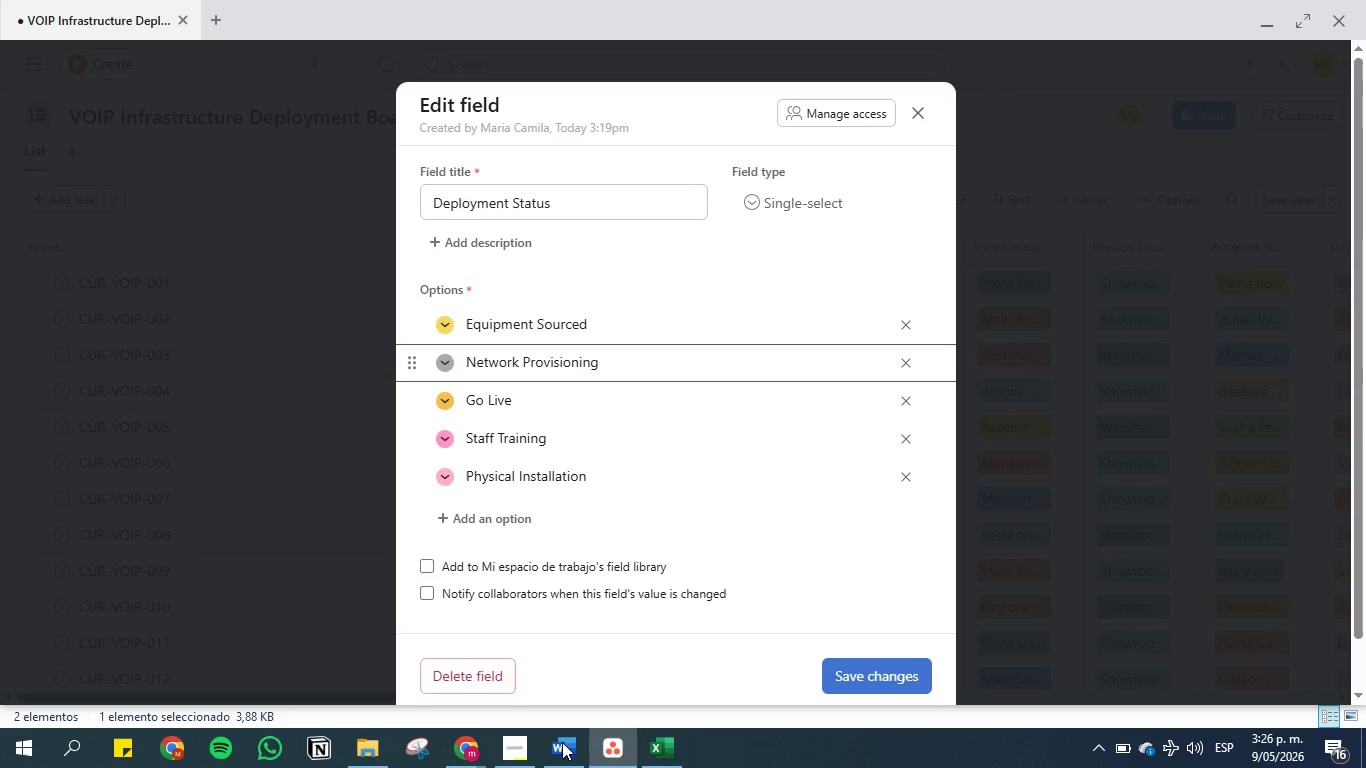 
left_click([563, 746])
 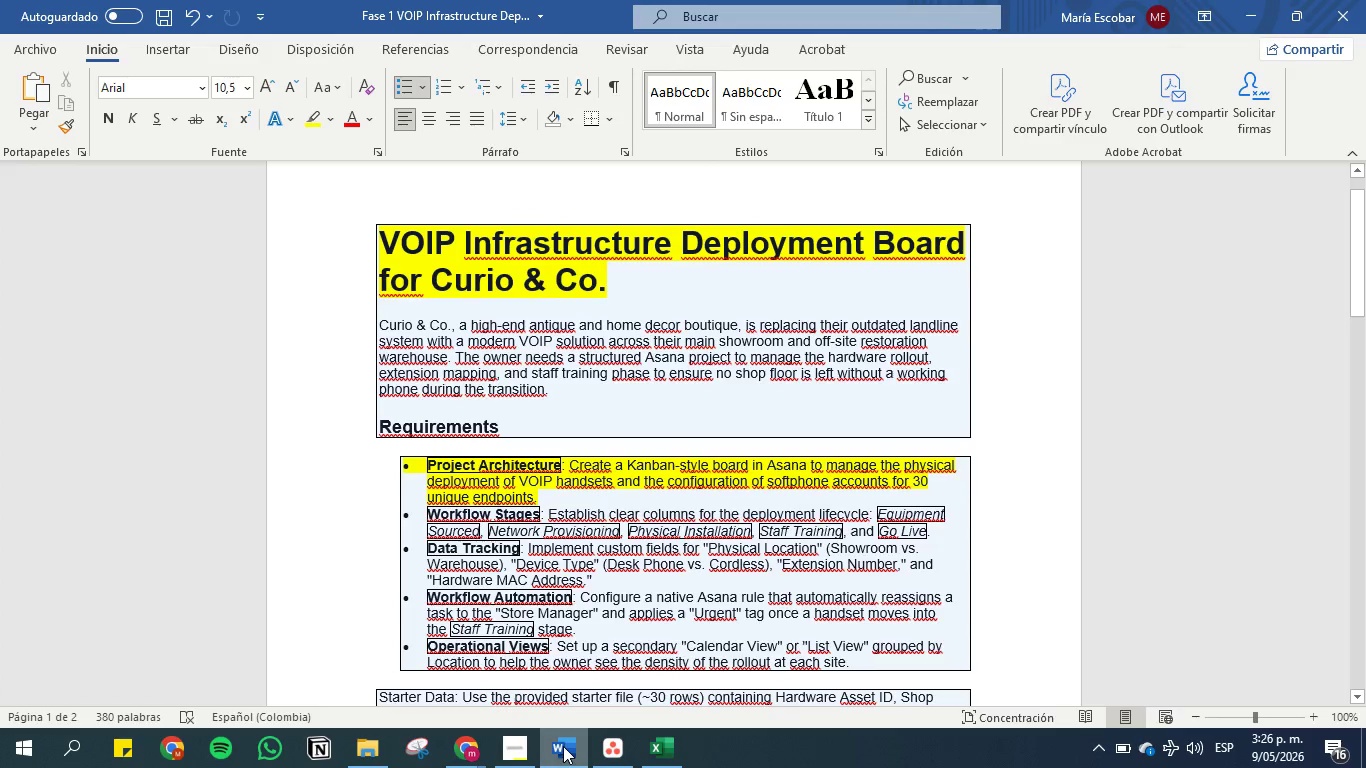 
left_click([563, 746])
 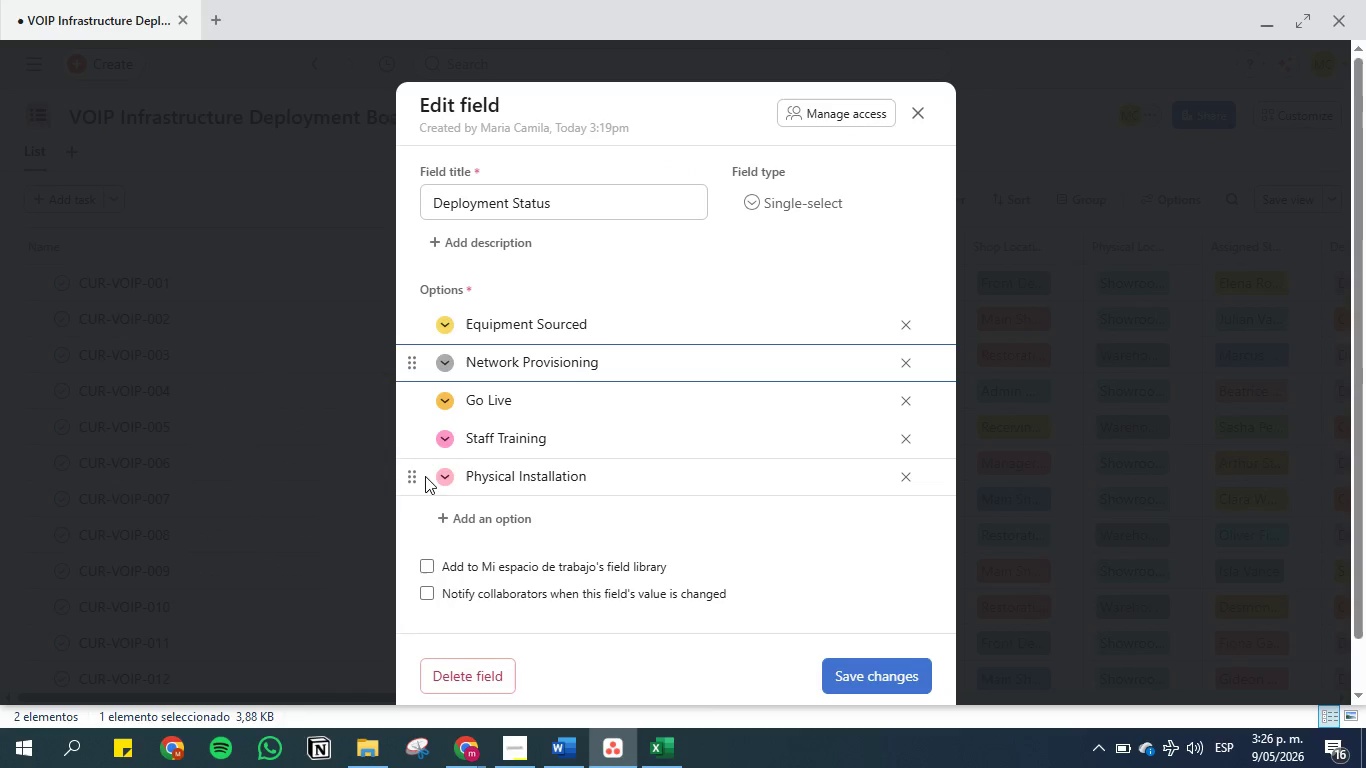 
left_click_drag(start_coordinate=[415, 476], to_coordinate=[413, 388])
 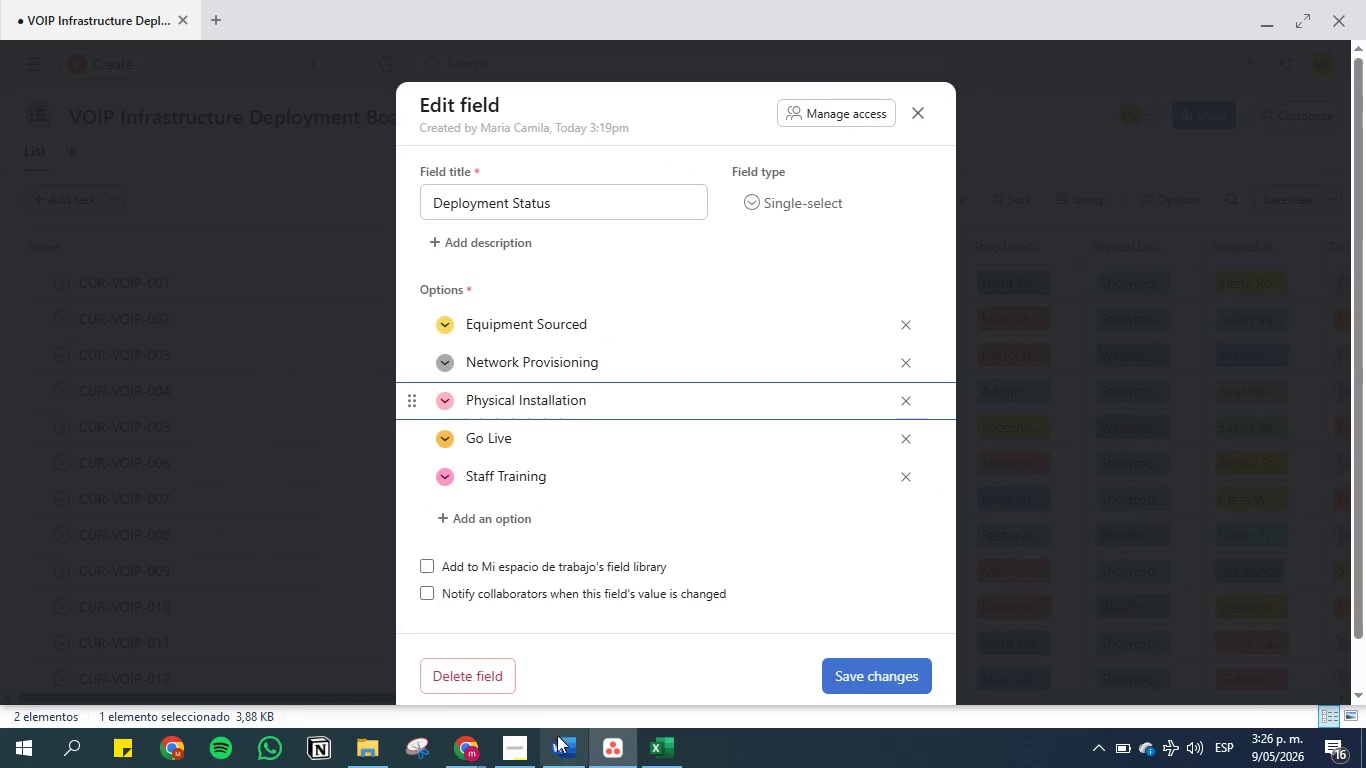 
left_click([562, 754])
 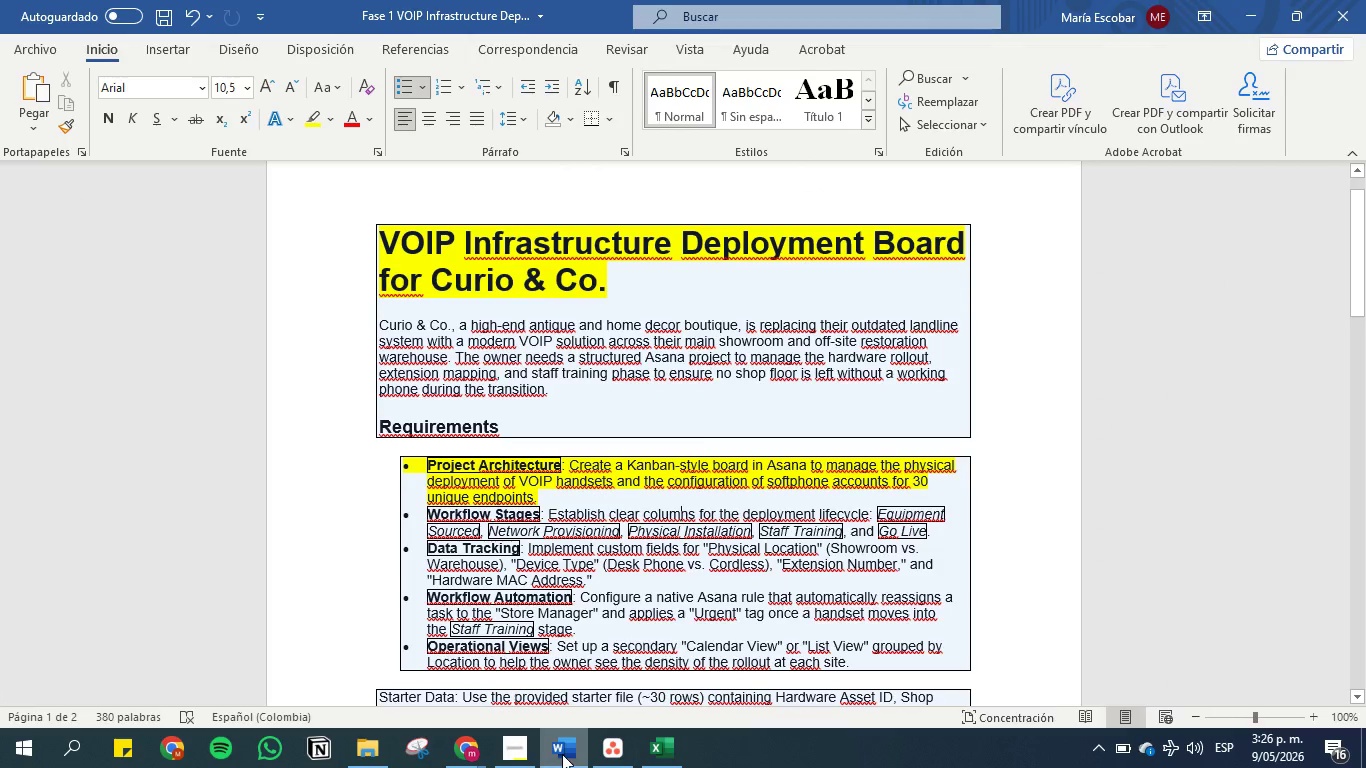 
left_click([562, 754])
 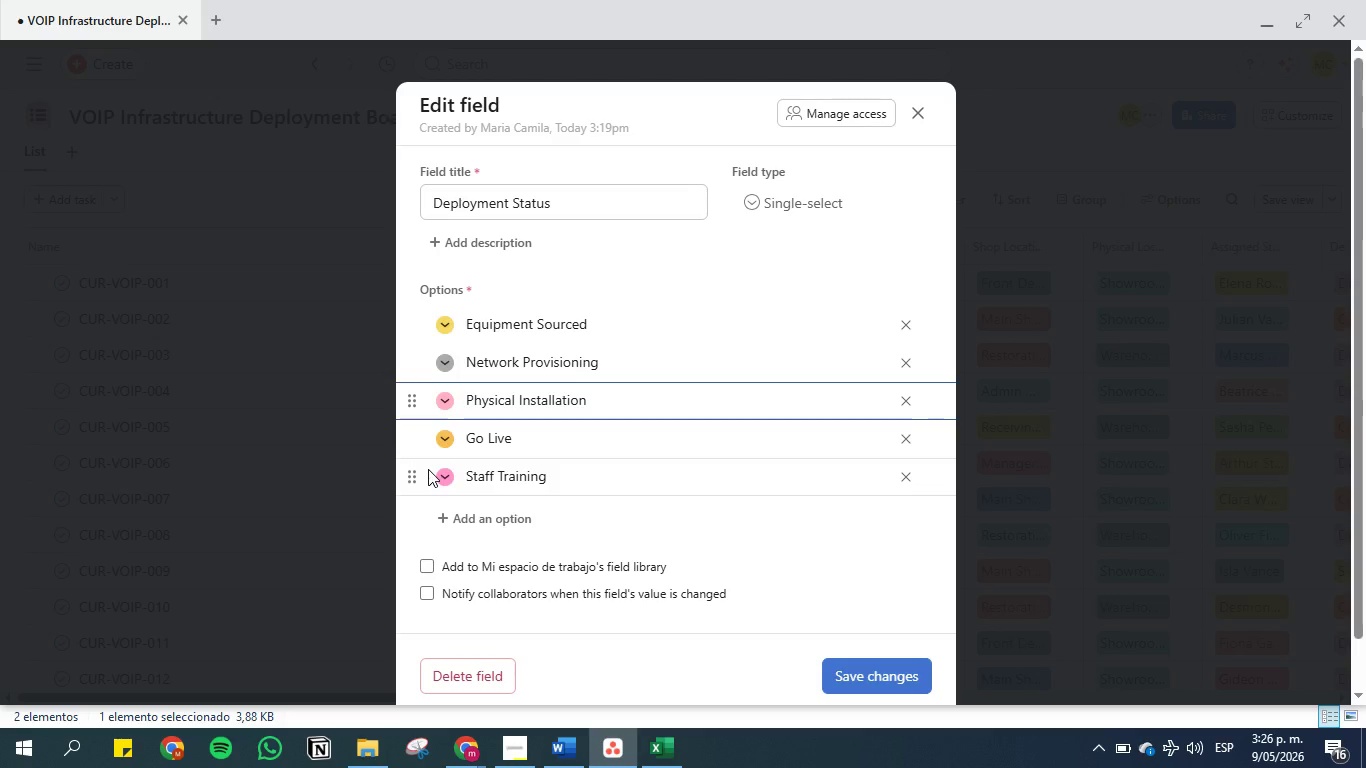 
left_click_drag(start_coordinate=[410, 472], to_coordinate=[411, 424])
 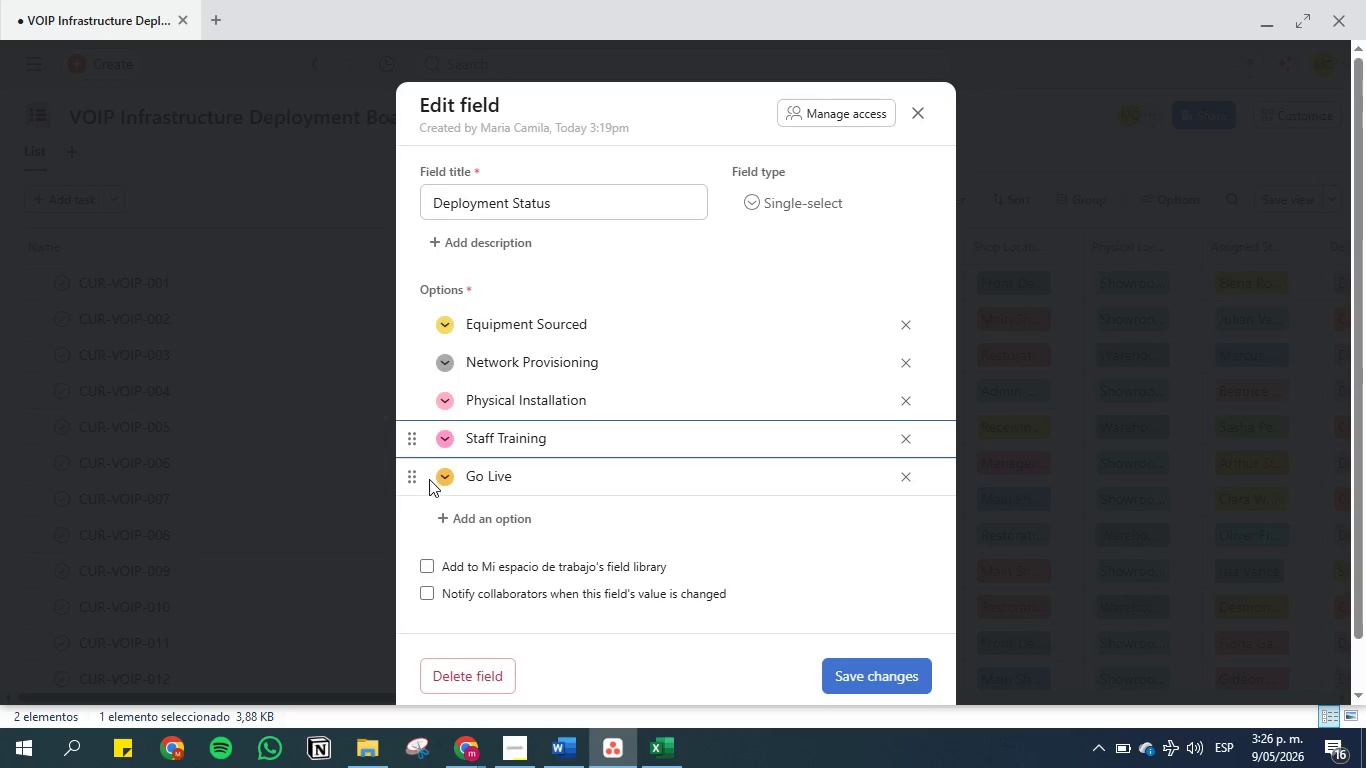 
left_click([444, 481])
 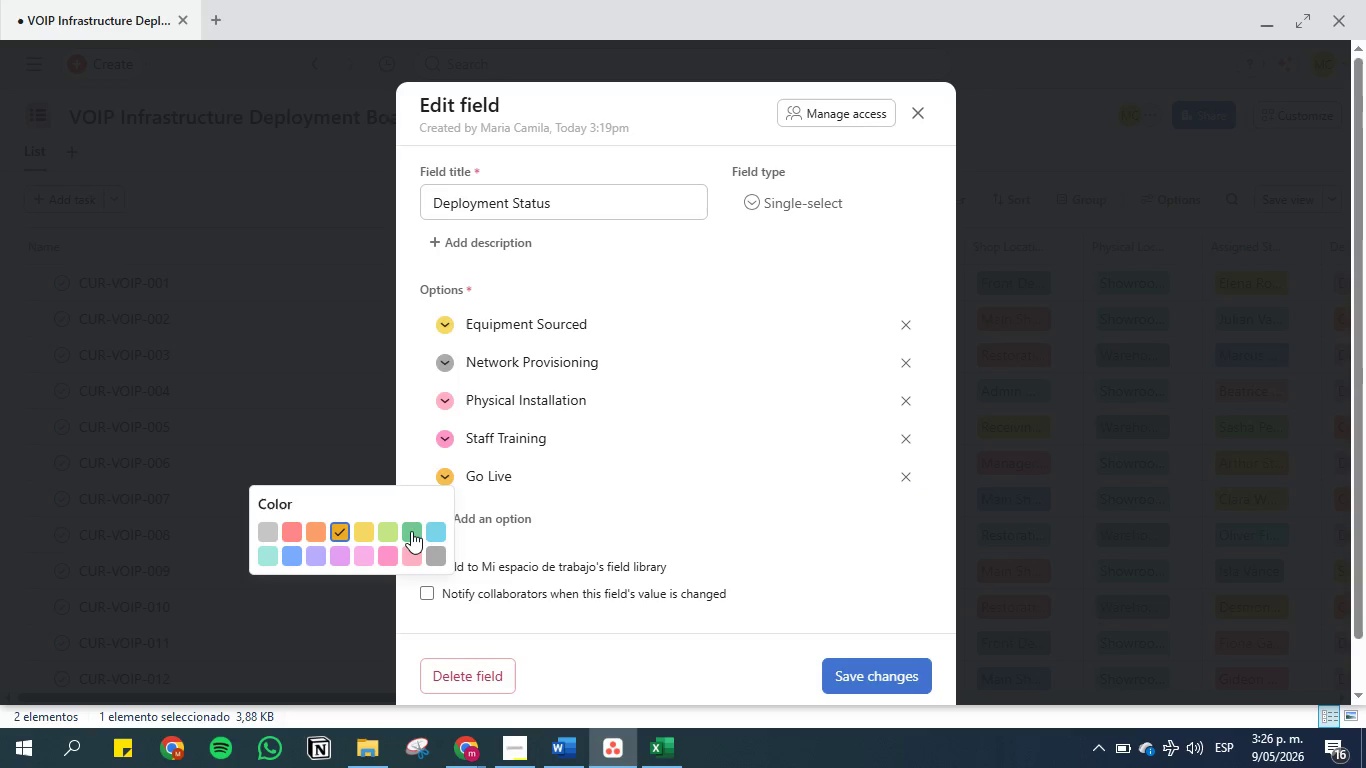 
left_click([412, 531])
 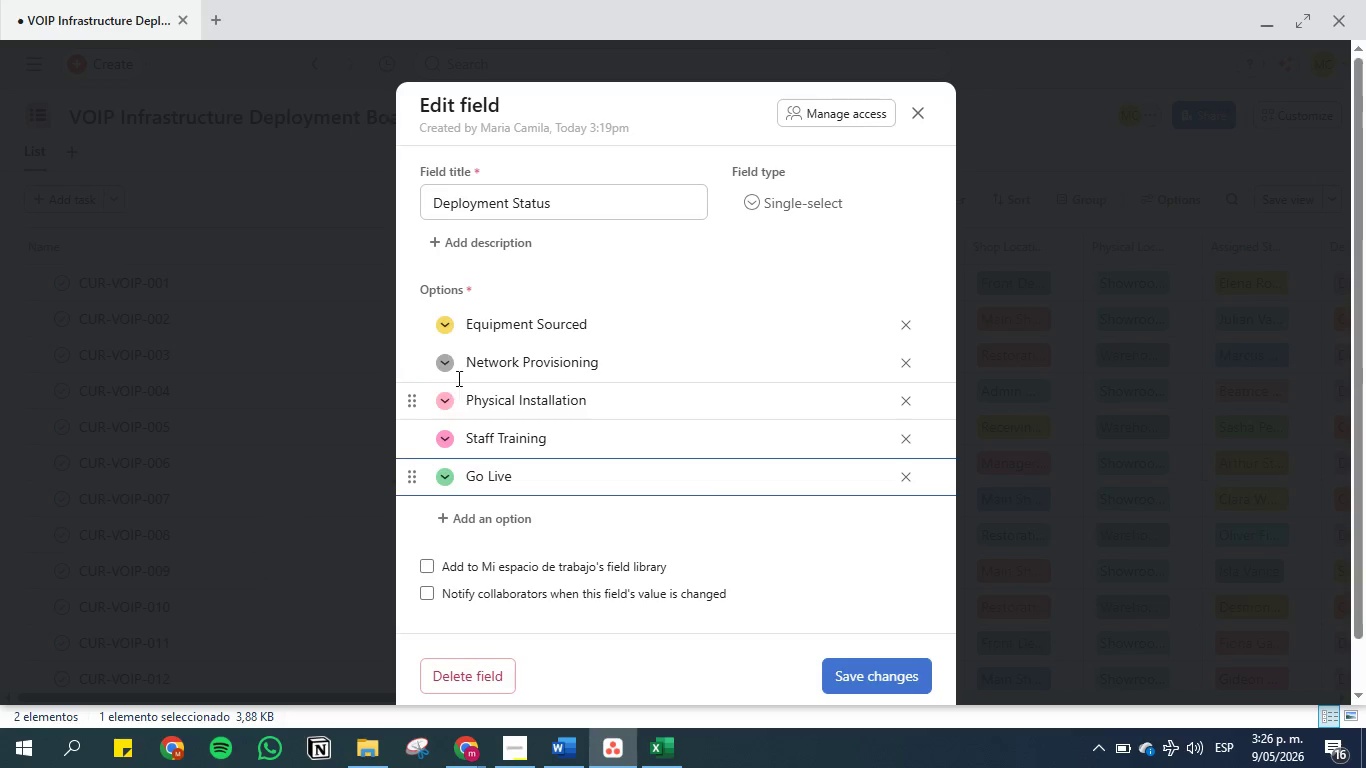 
left_click([441, 321])
 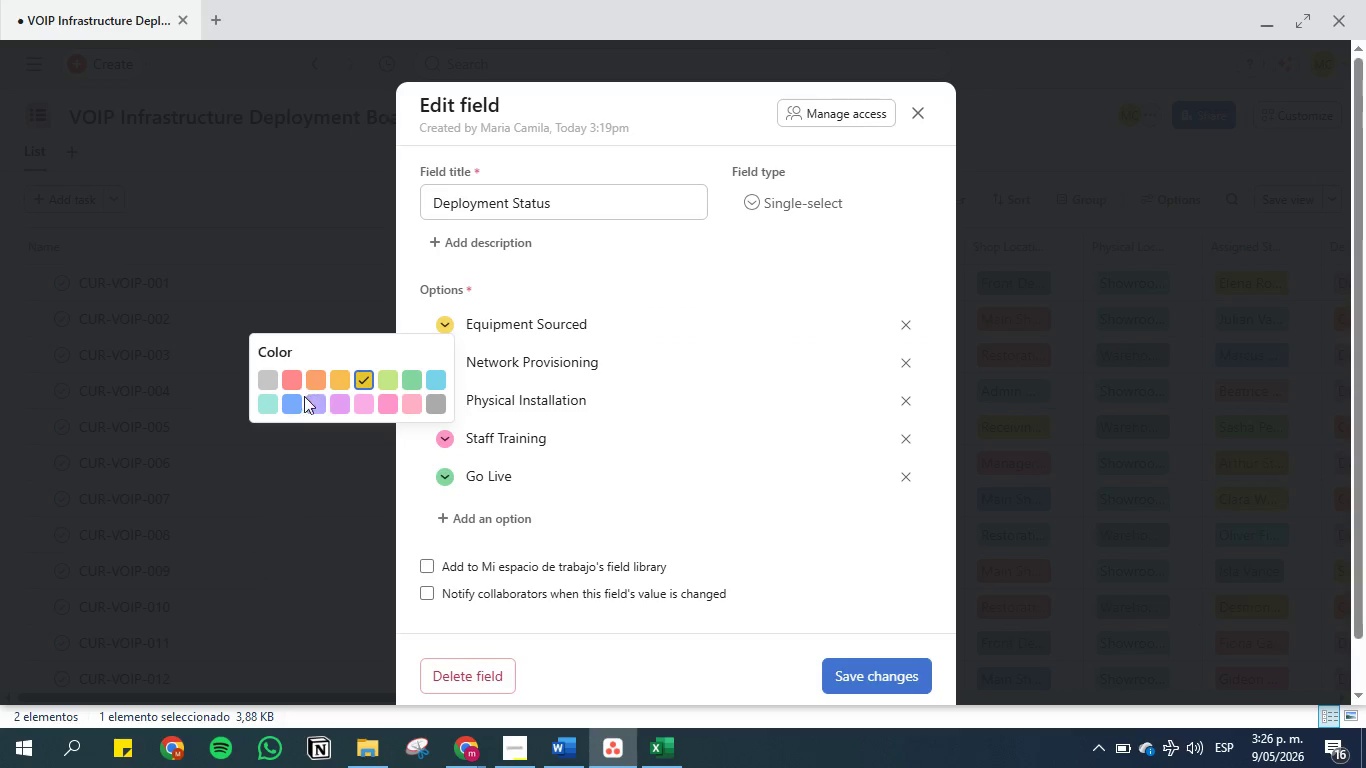 
left_click([266, 377])
 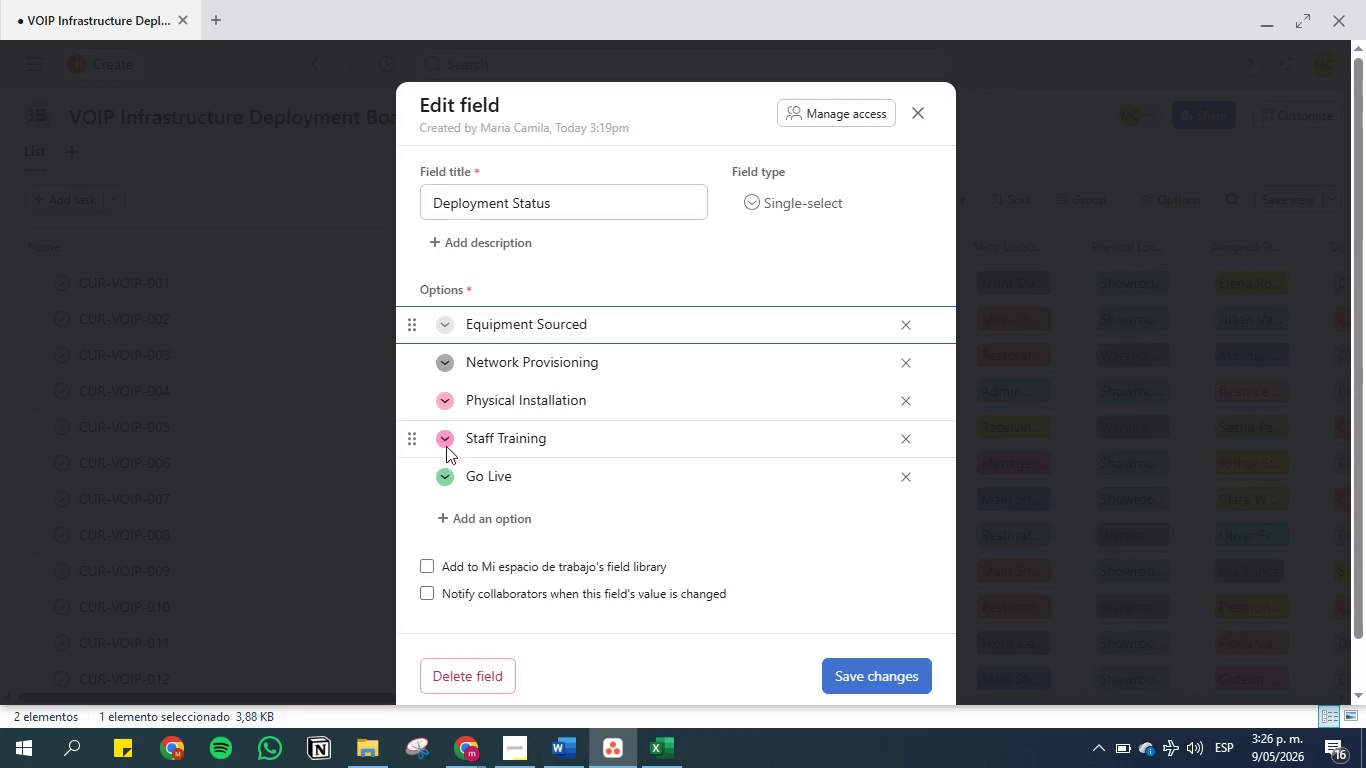 
left_click([446, 437])
 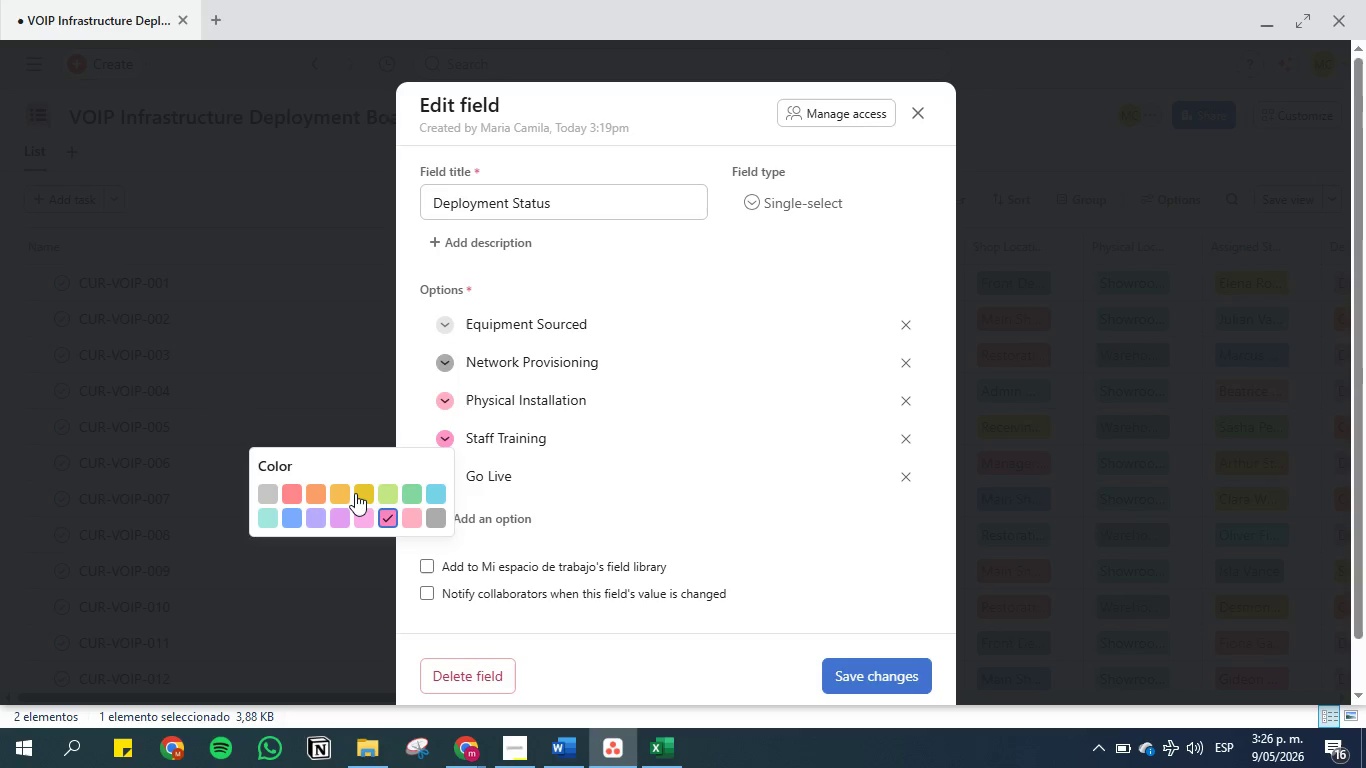 
left_click([357, 494])
 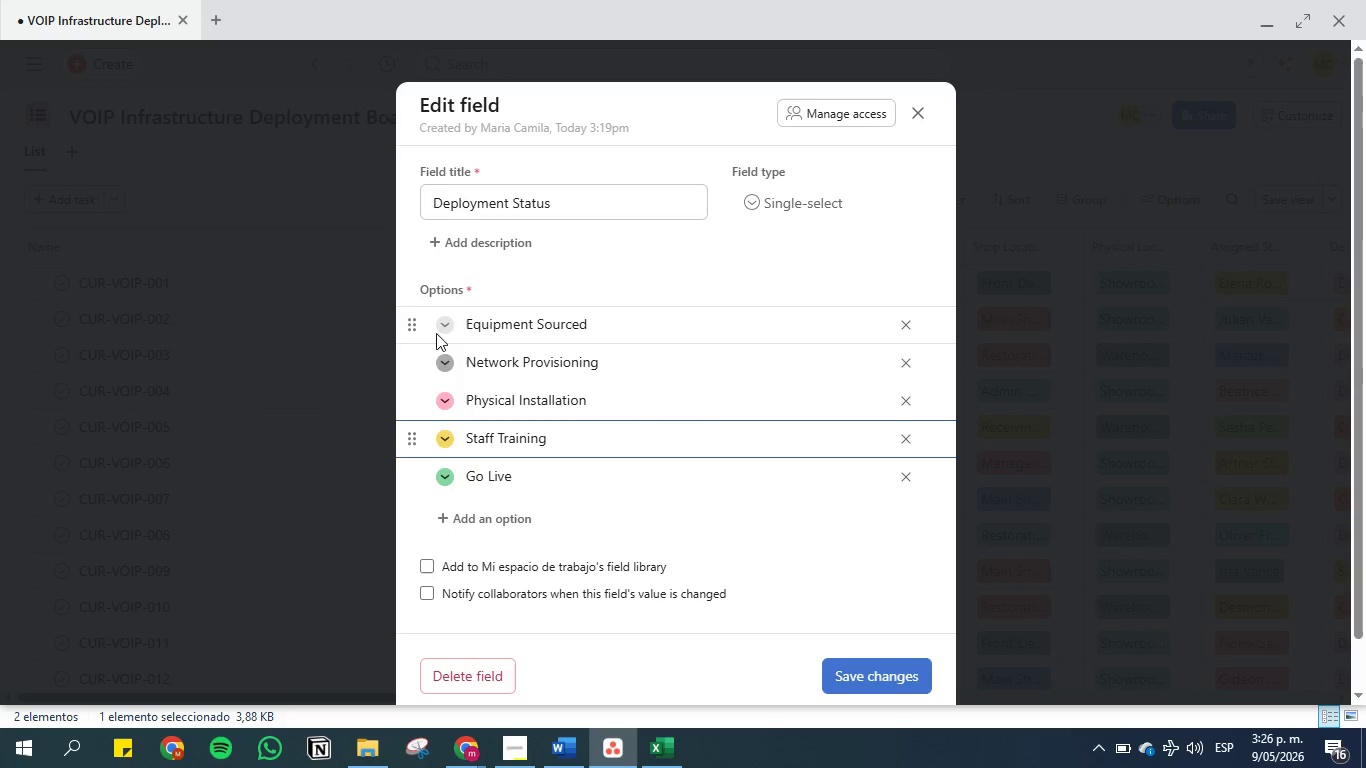 
left_click([448, 367])
 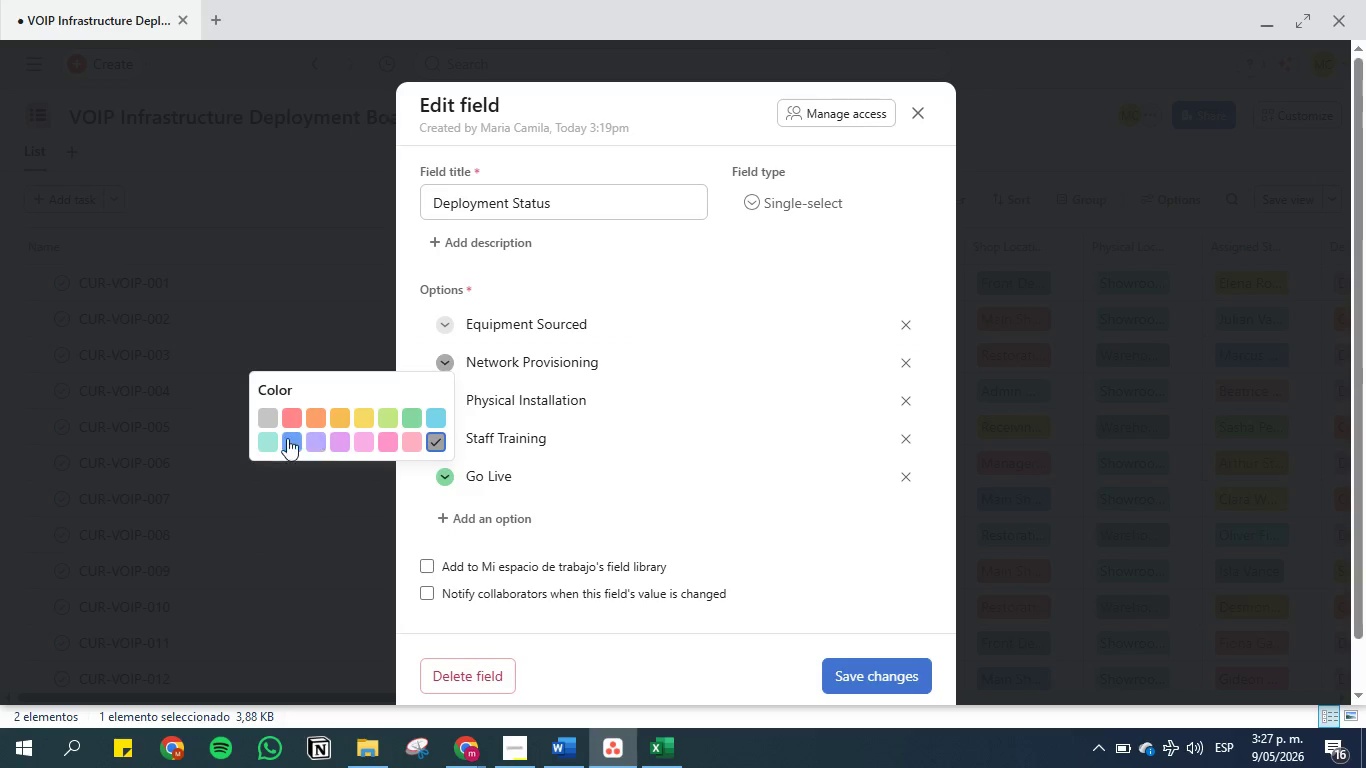 
left_click([271, 436])
 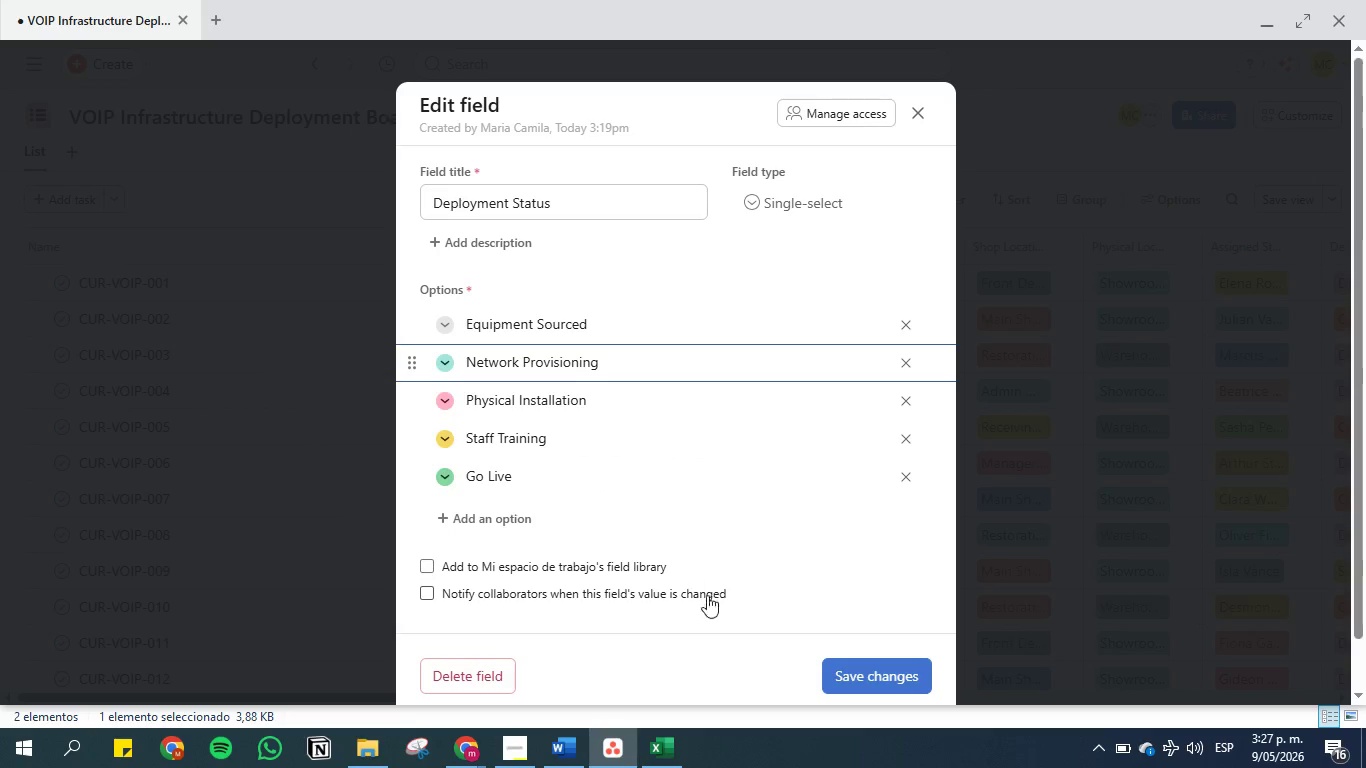 
left_click([848, 678])
 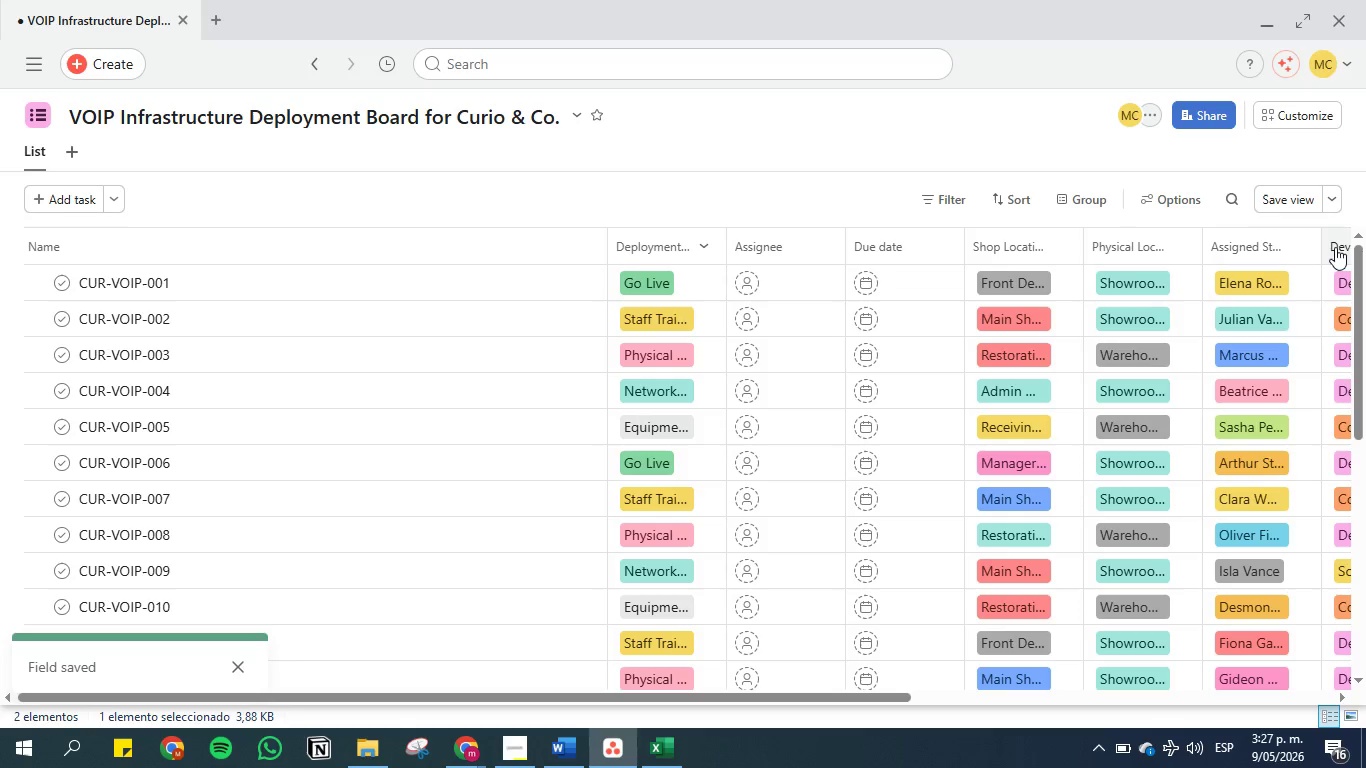 
left_click([1274, 207])
 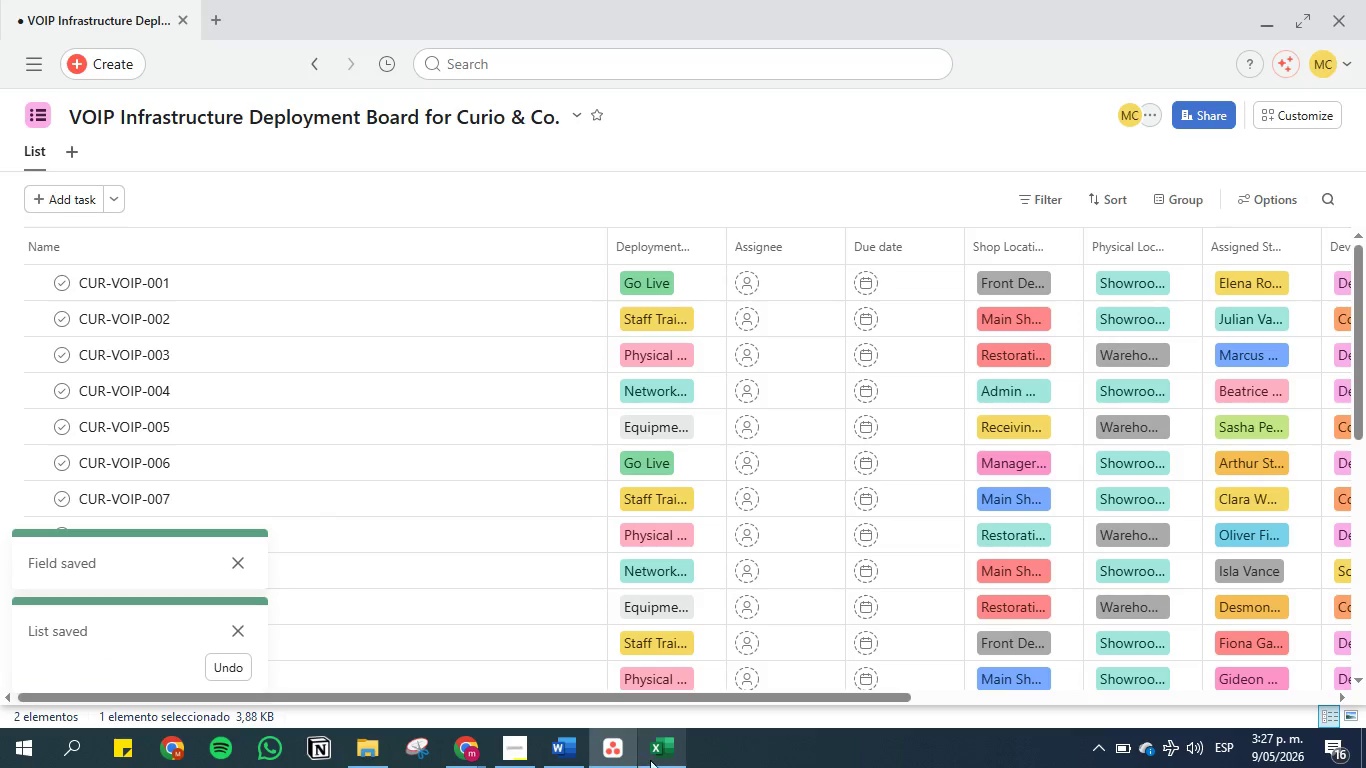 
left_click([570, 746])
 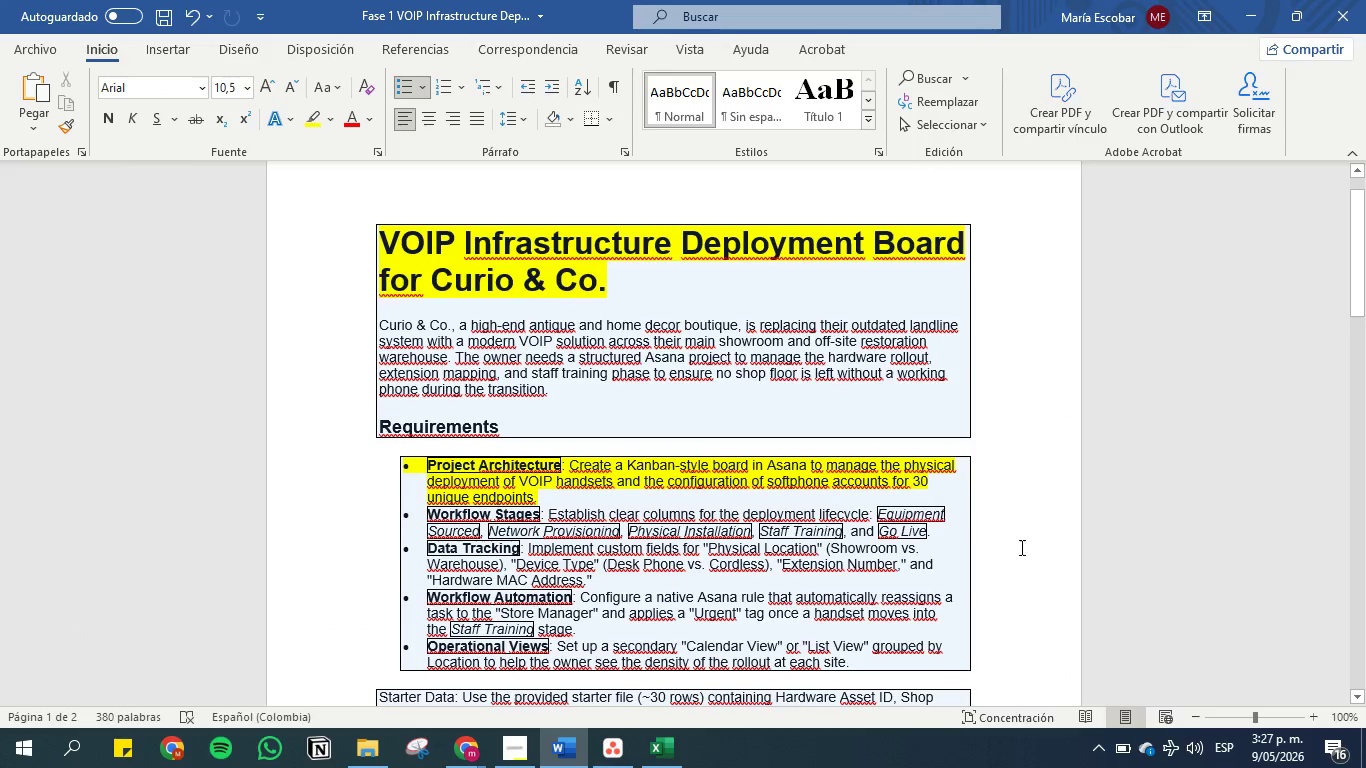 
left_click_drag(start_coordinate=[945, 531], to_coordinate=[425, 510])
 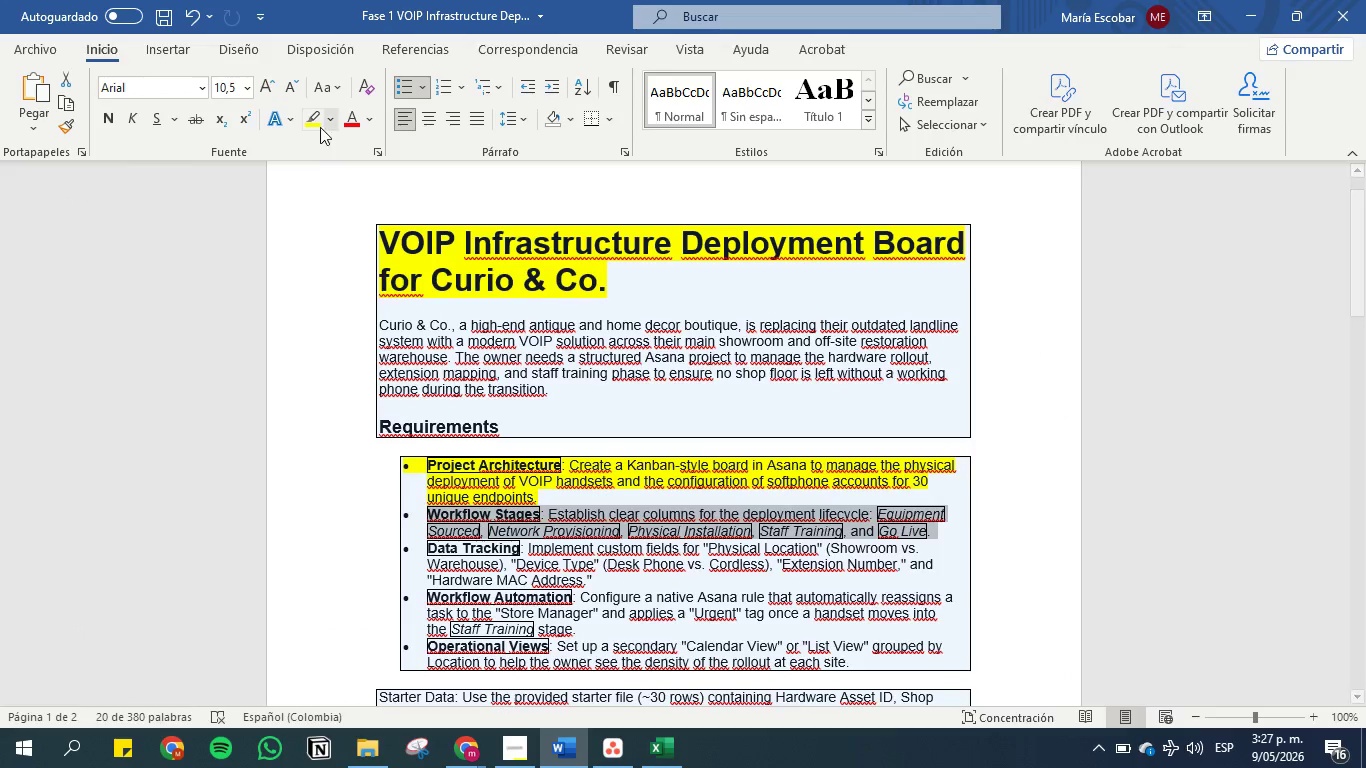 
left_click([311, 120])
 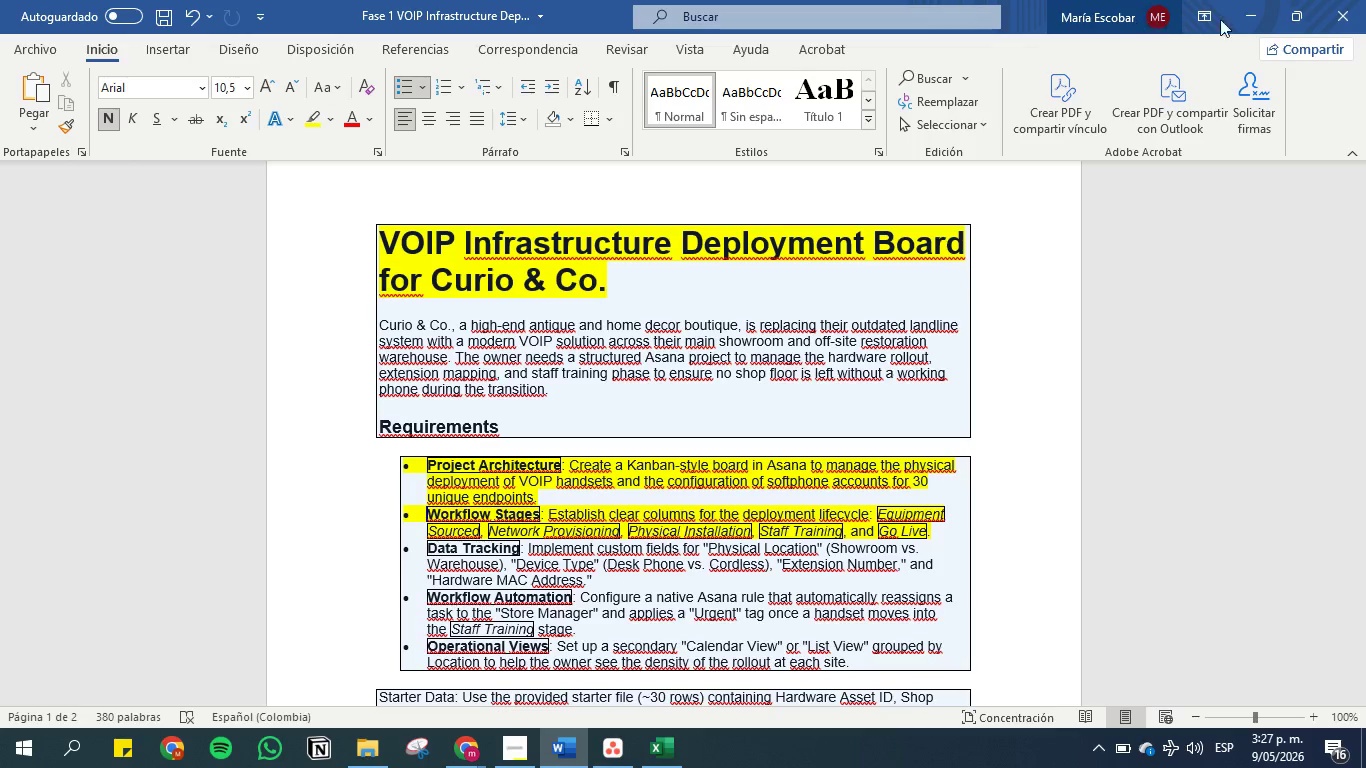 
left_click([1238, 15])
 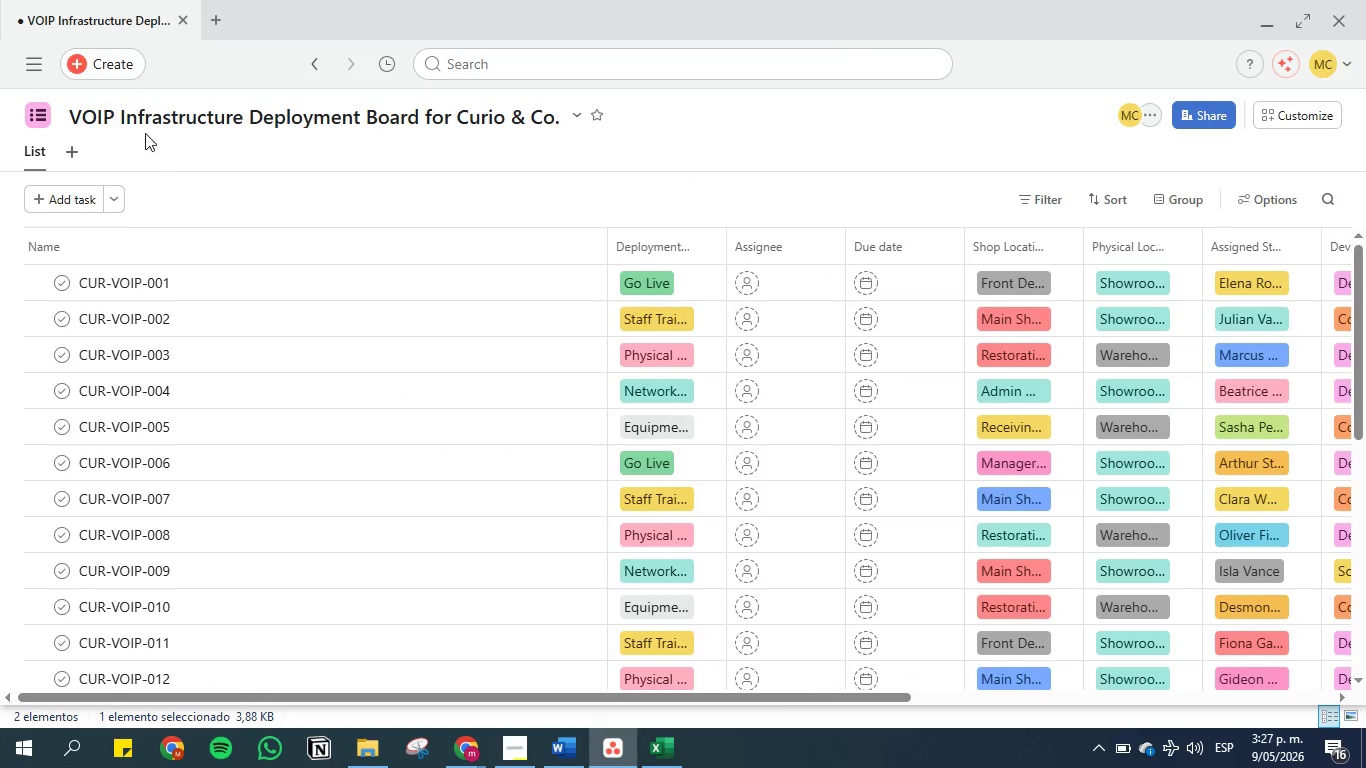 
left_click([69, 143])
 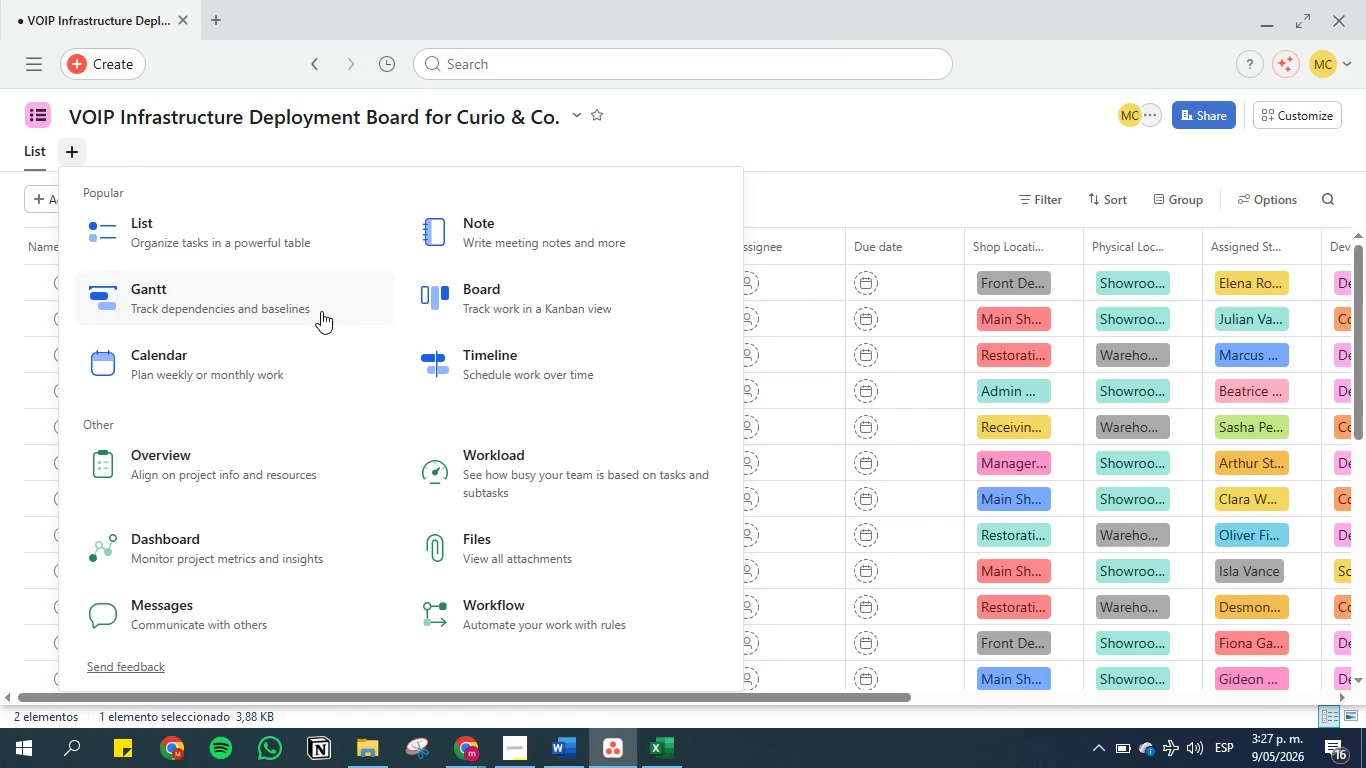 
left_click([464, 306])
 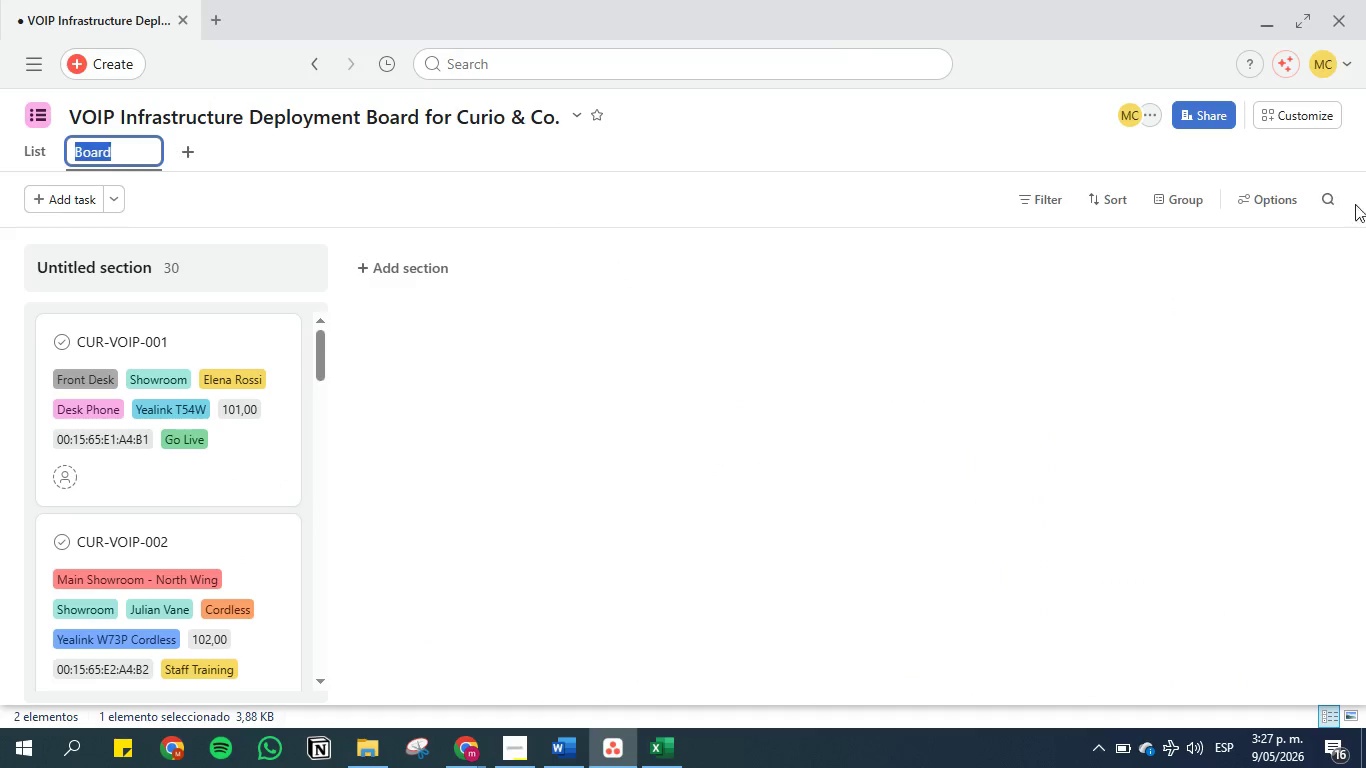 
left_click([1259, 208])
 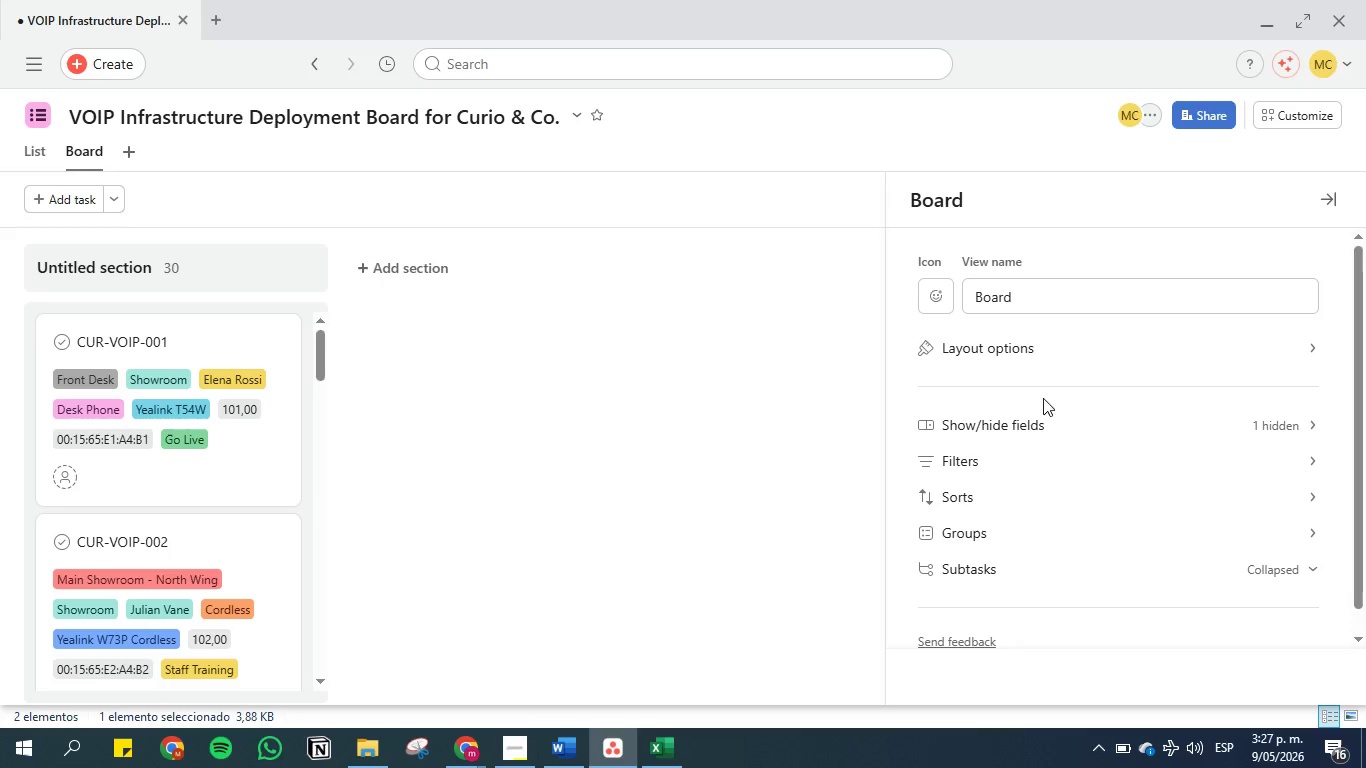 
left_click([989, 535])
 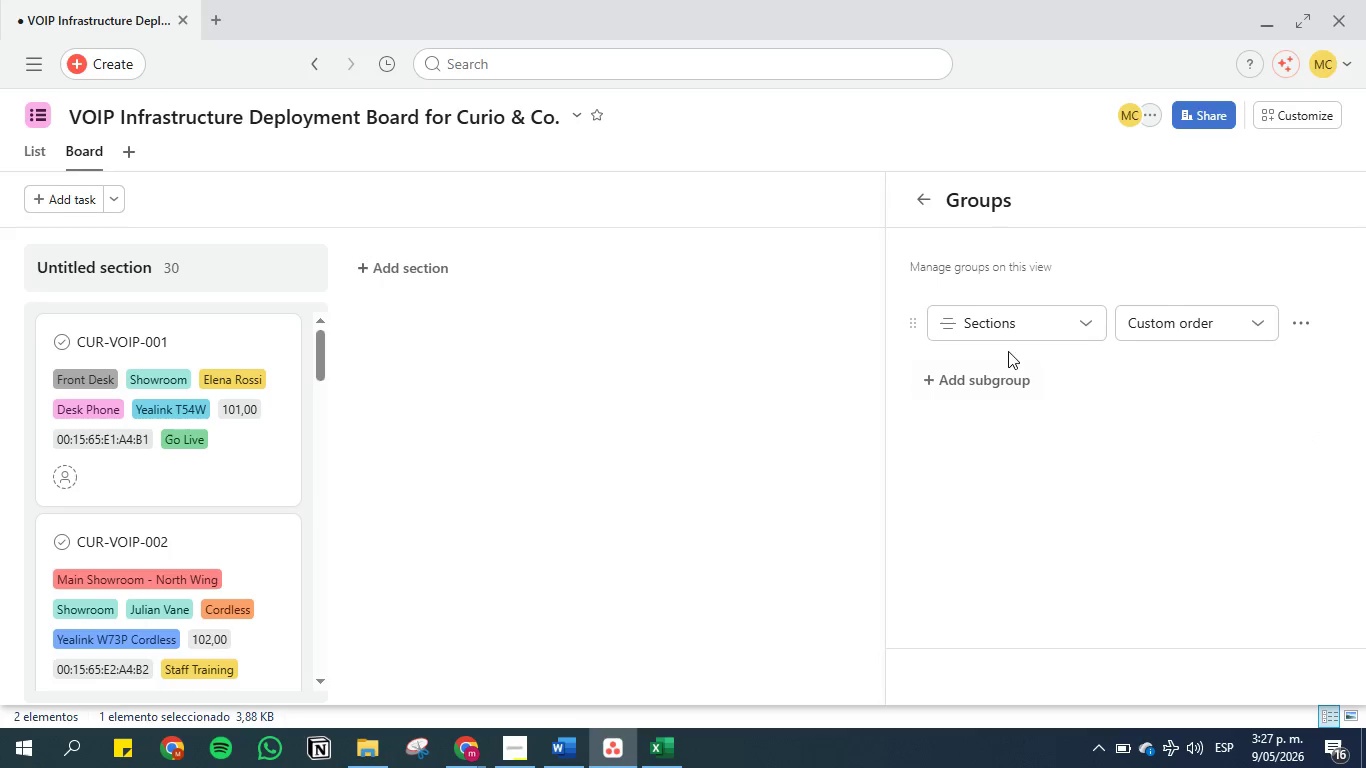 
left_click([1005, 324])
 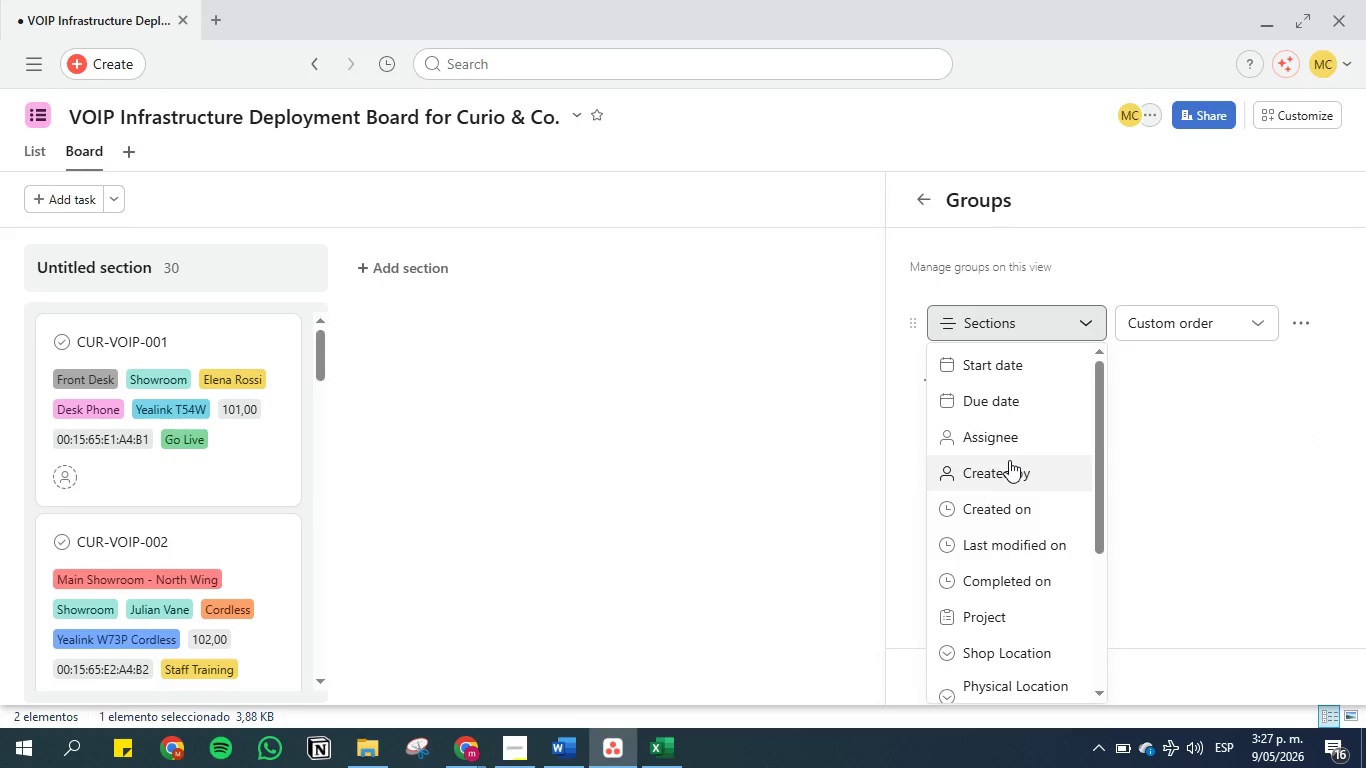 
scroll: coordinate [1030, 469], scroll_direction: down, amount: 5.0
 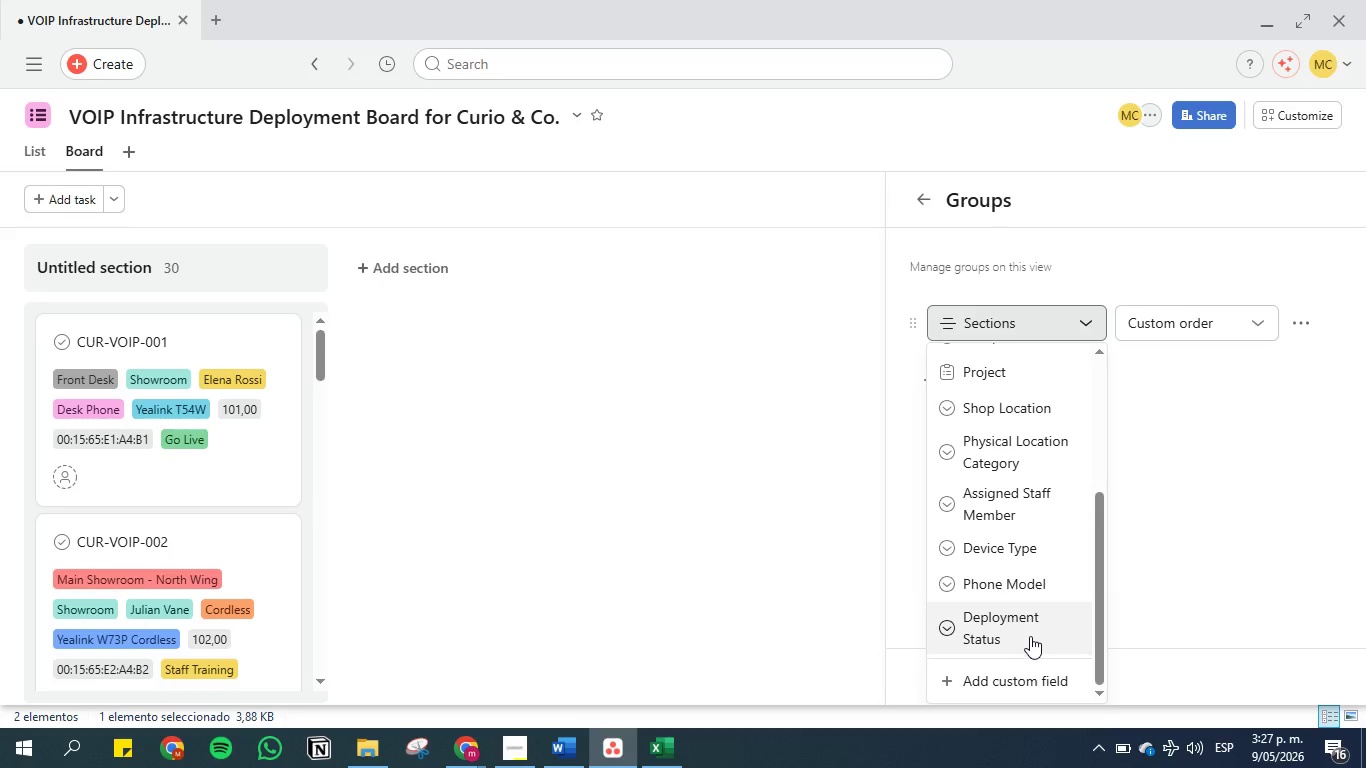 
left_click([1030, 636])
 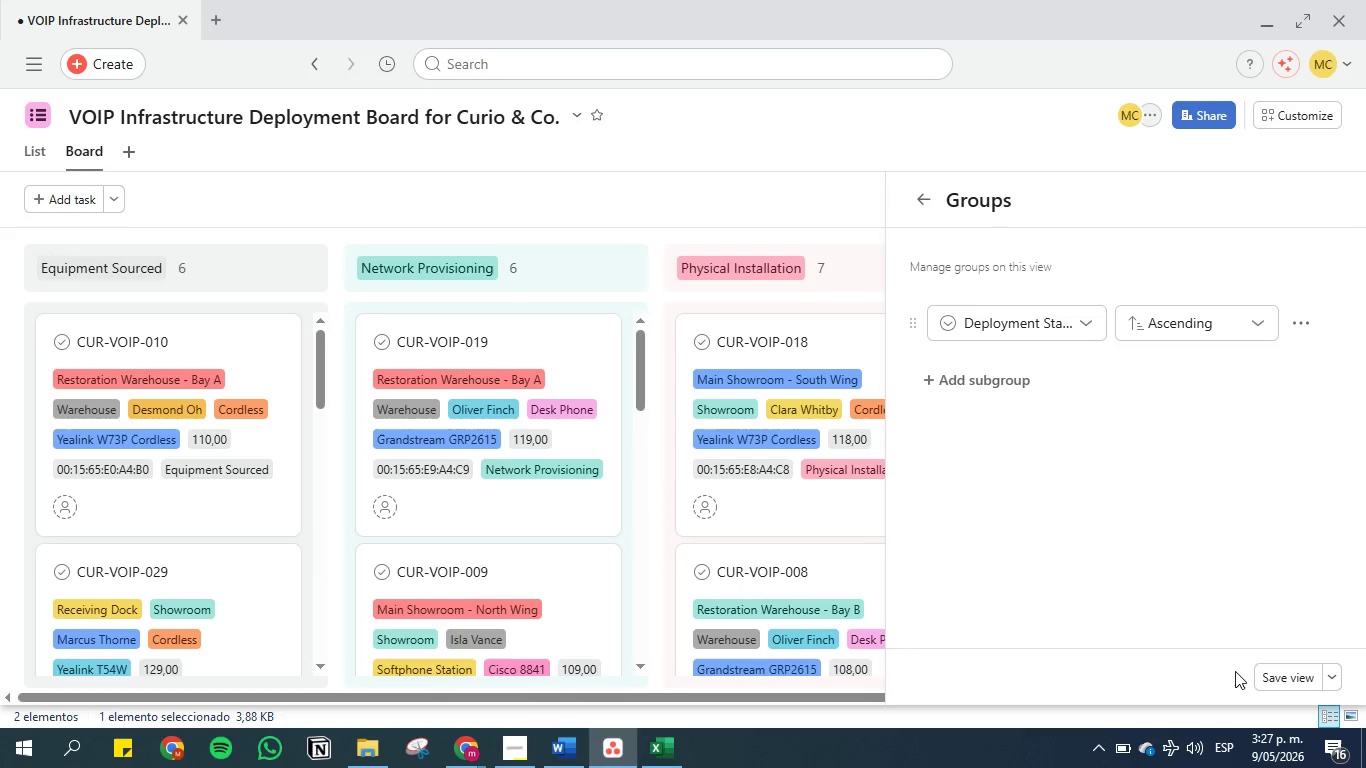 
left_click([1281, 674])
 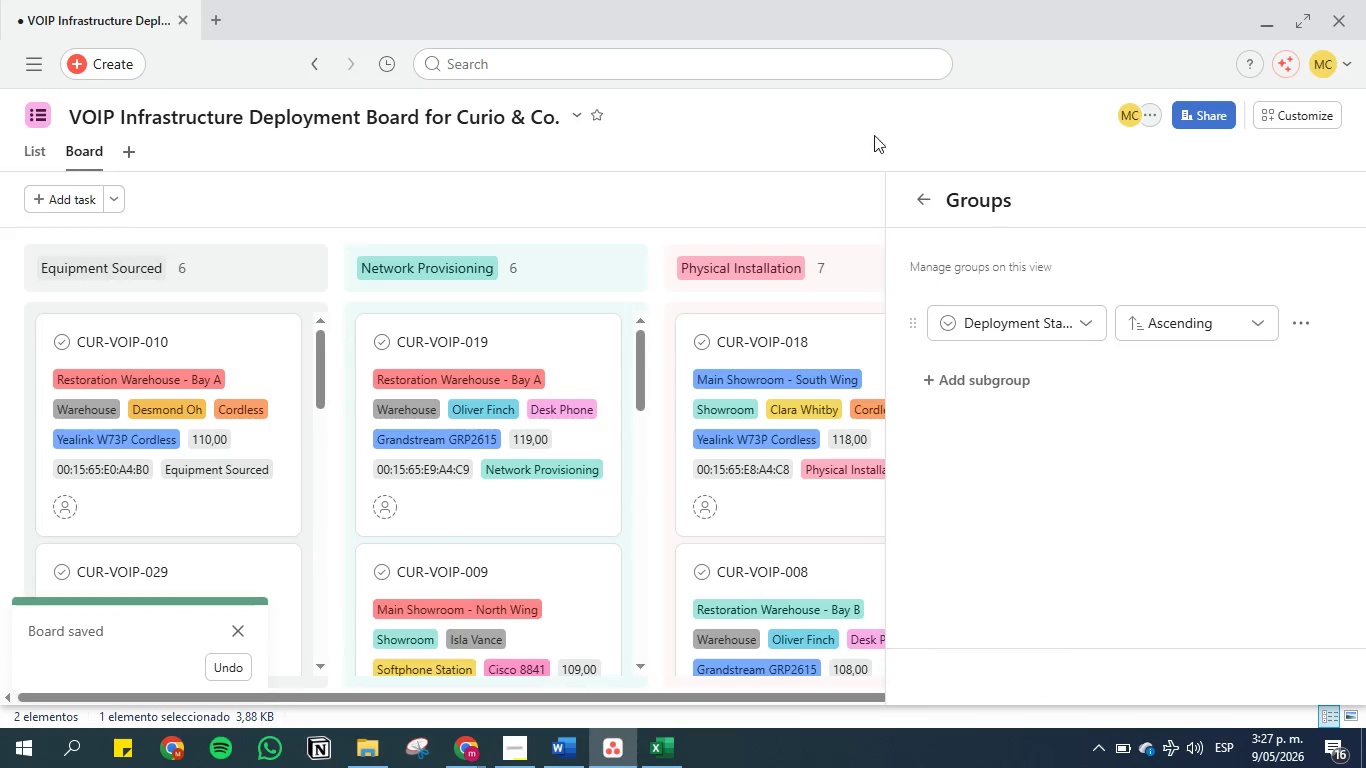 
left_click([924, 191])
 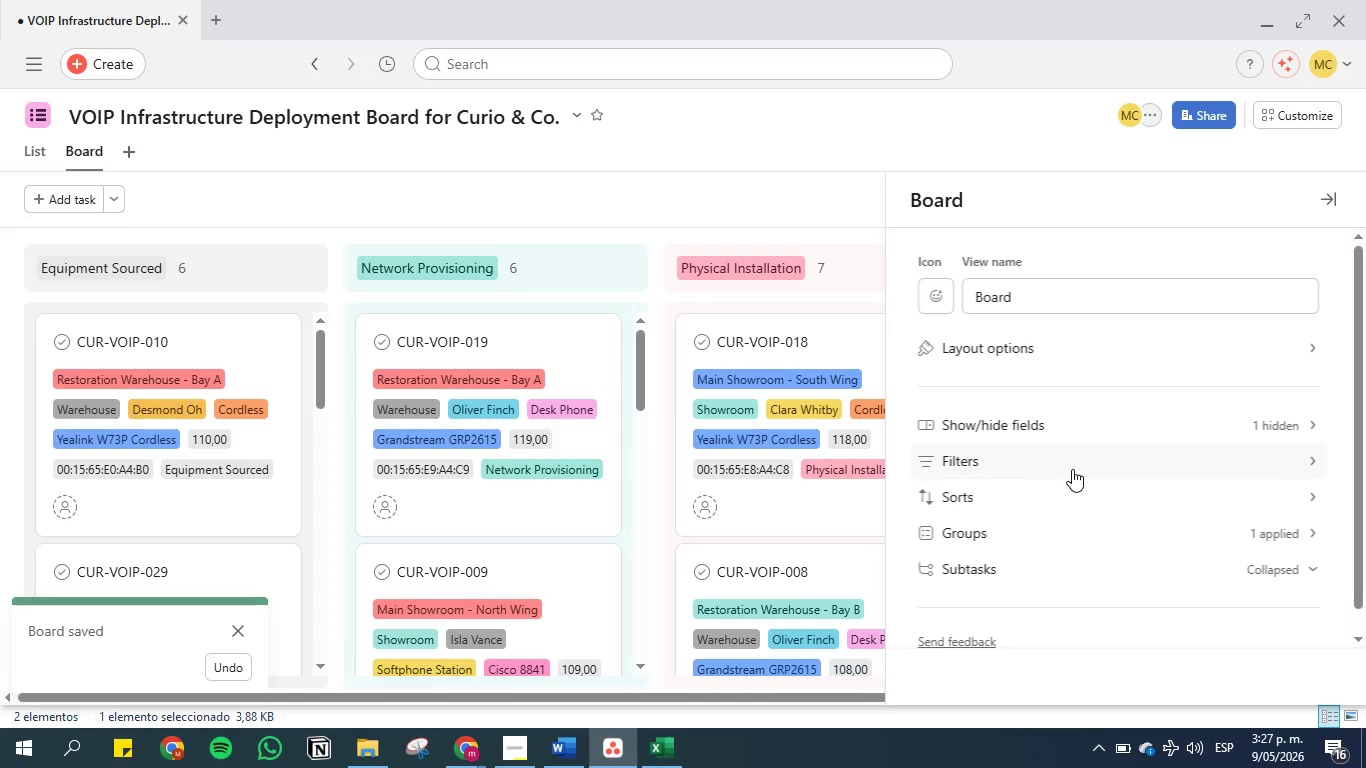 
left_click([1072, 433])
 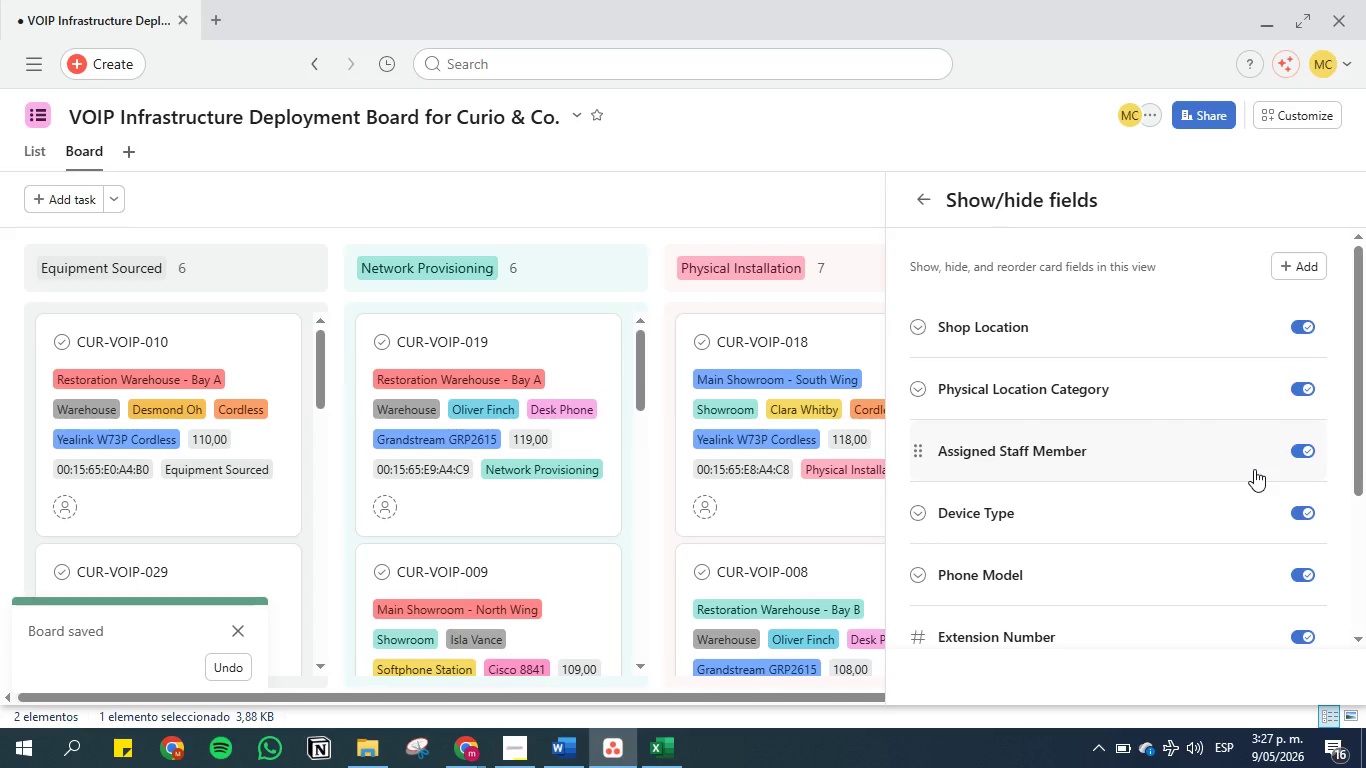 
wait(5.34)
 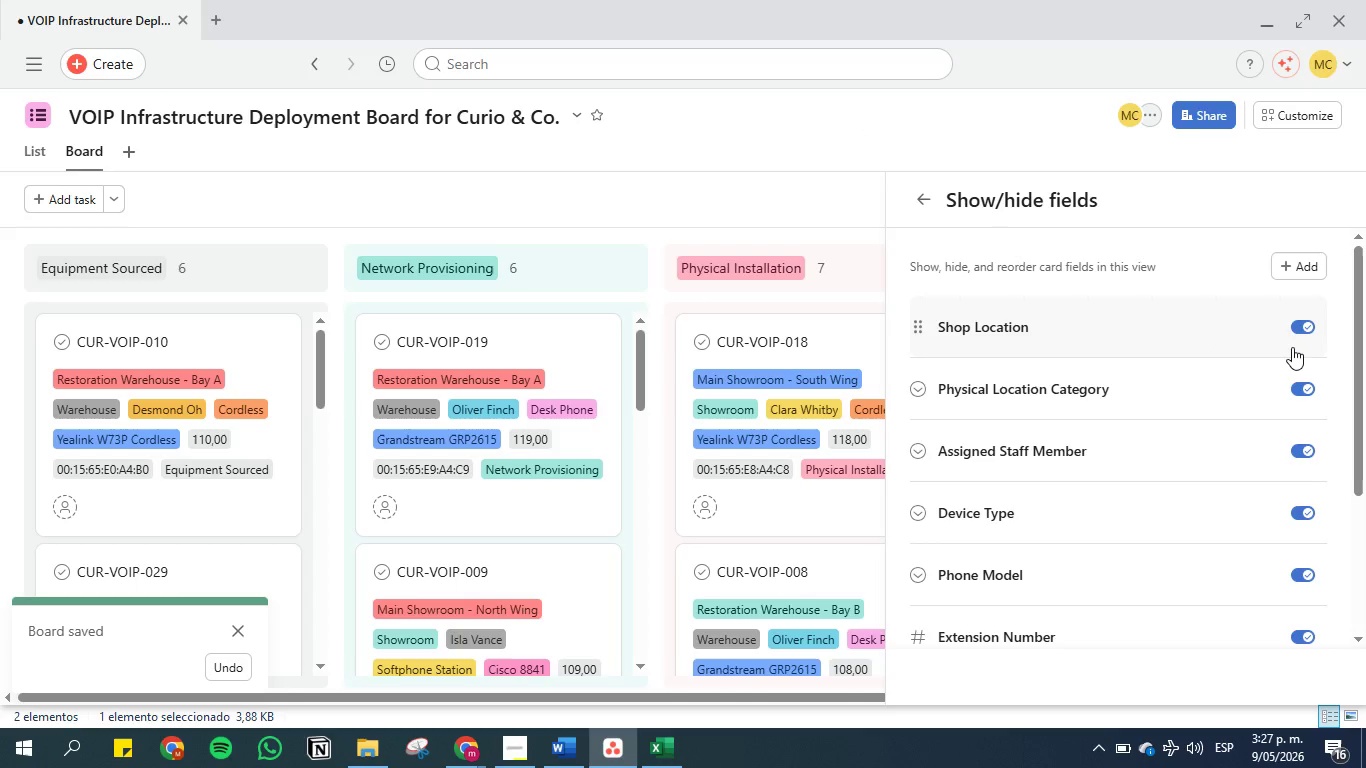 
scroll: coordinate [1254, 469], scroll_direction: down, amount: 1.0
 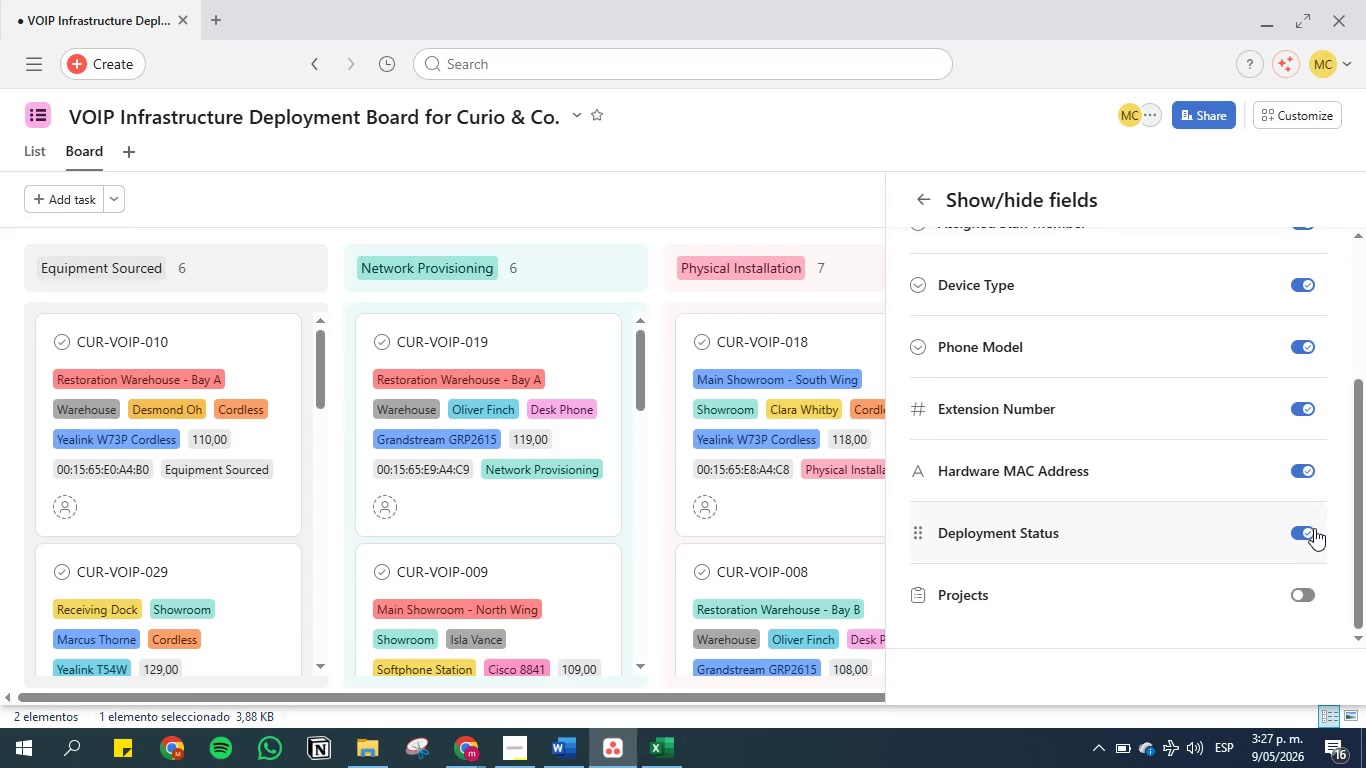 
left_click([1307, 533])
 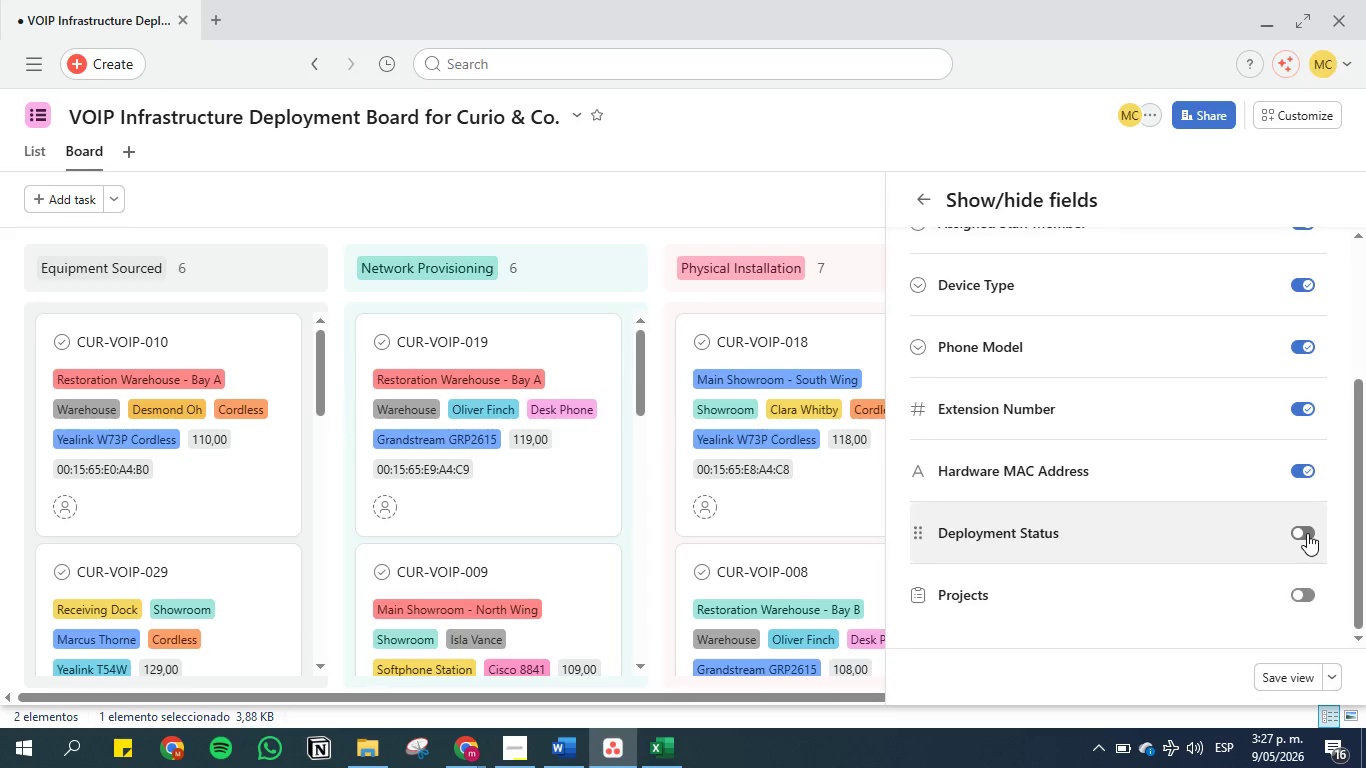 
left_click([1307, 533])
 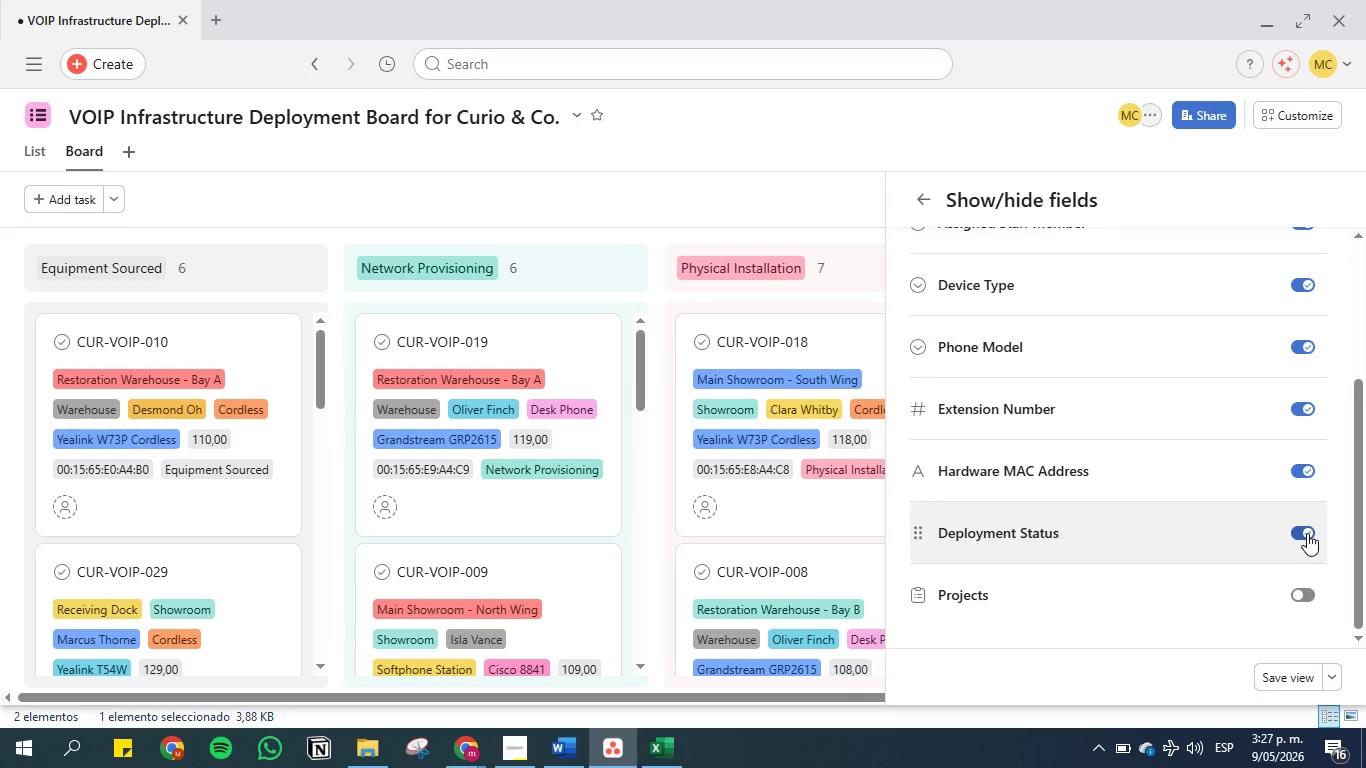 
left_click([1307, 533])
 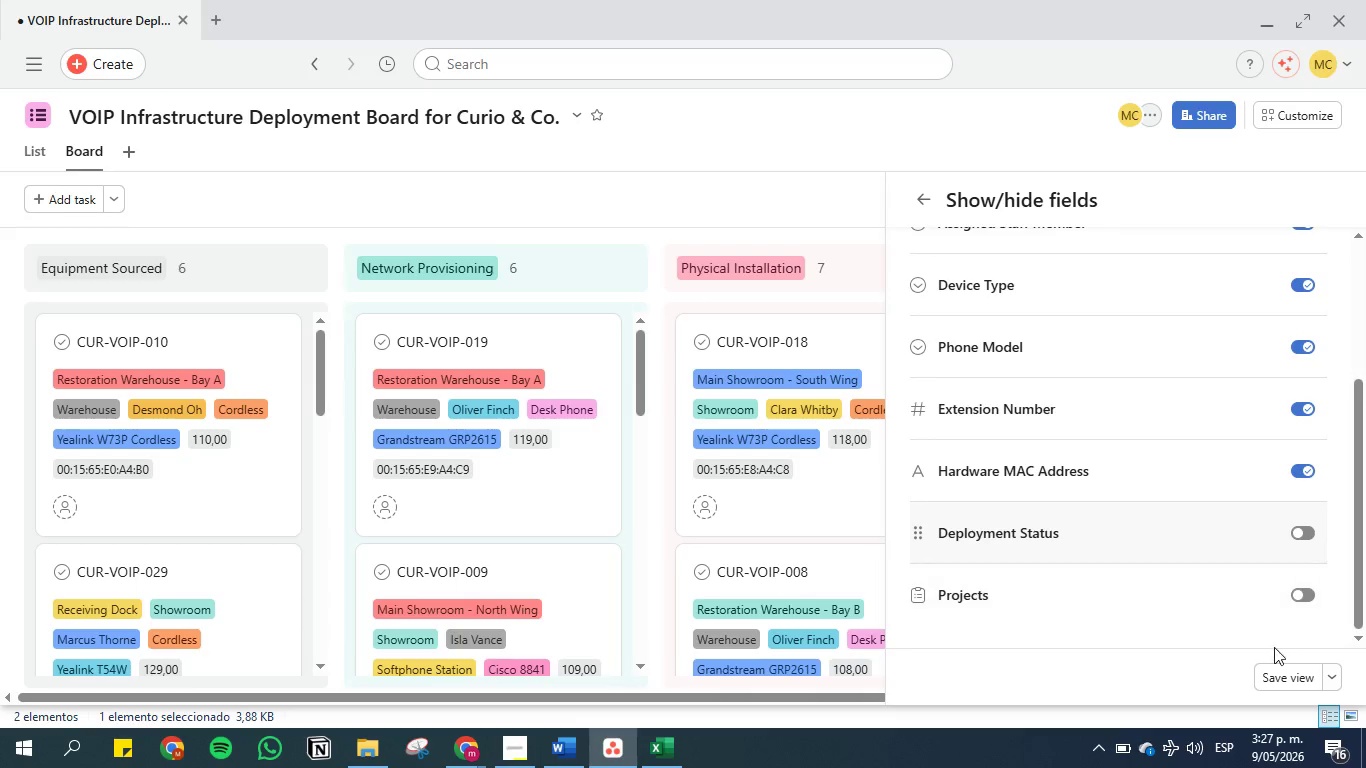 
left_click([1275, 679])
 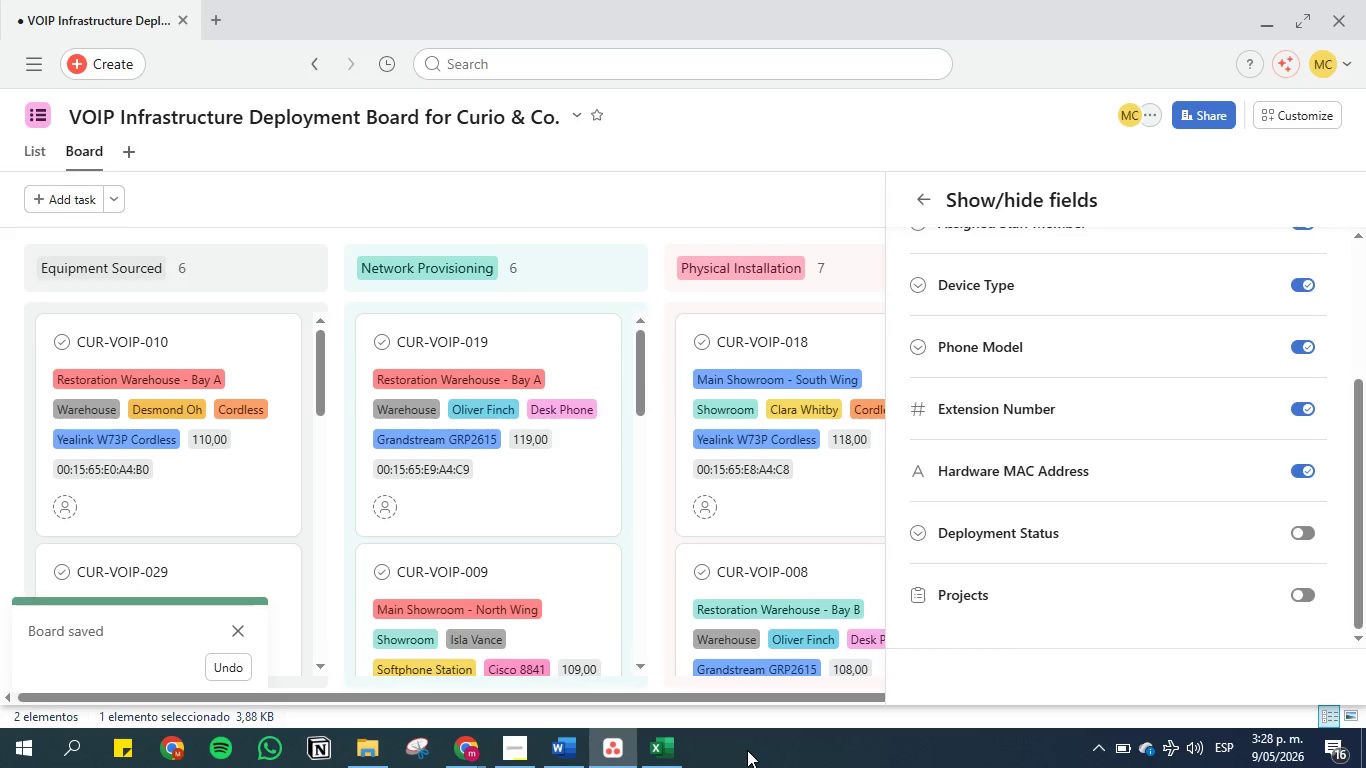 
wait(12.38)
 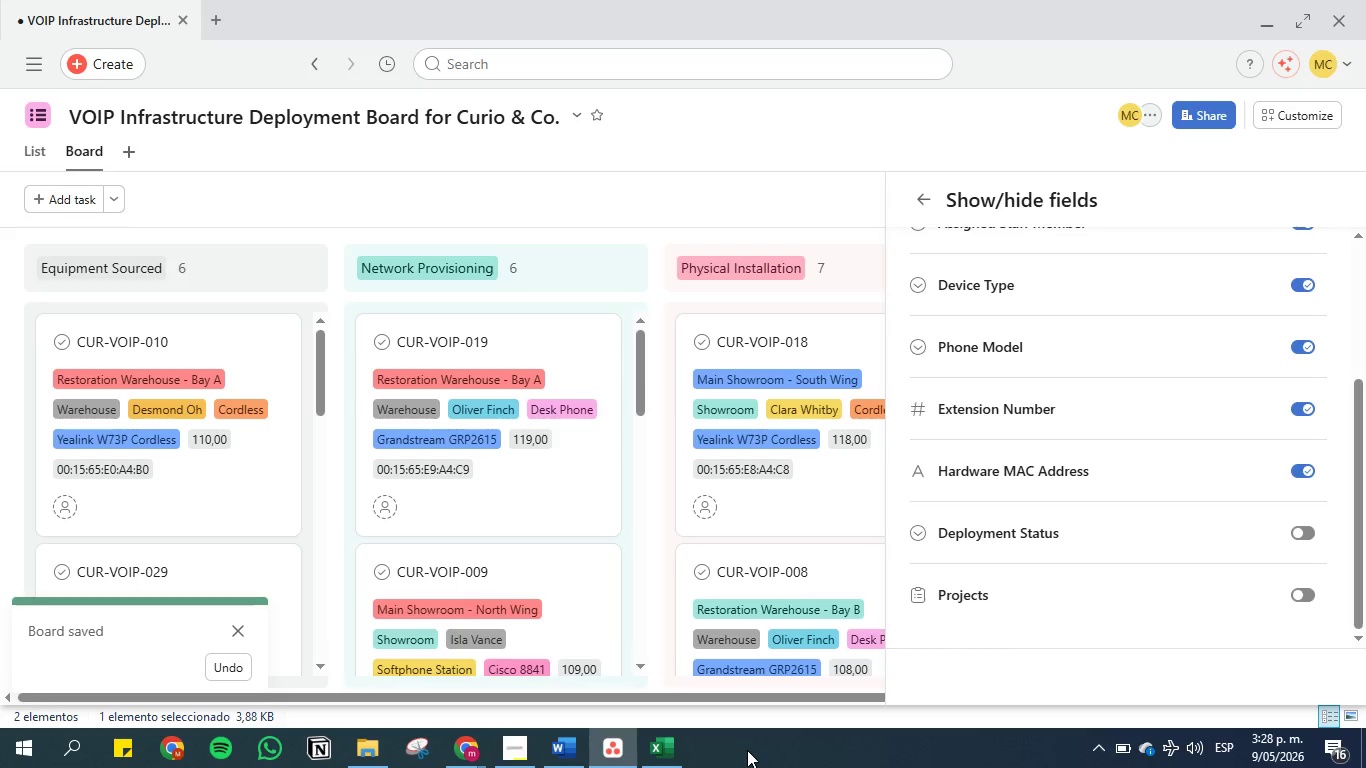 
left_click([747, 750])
 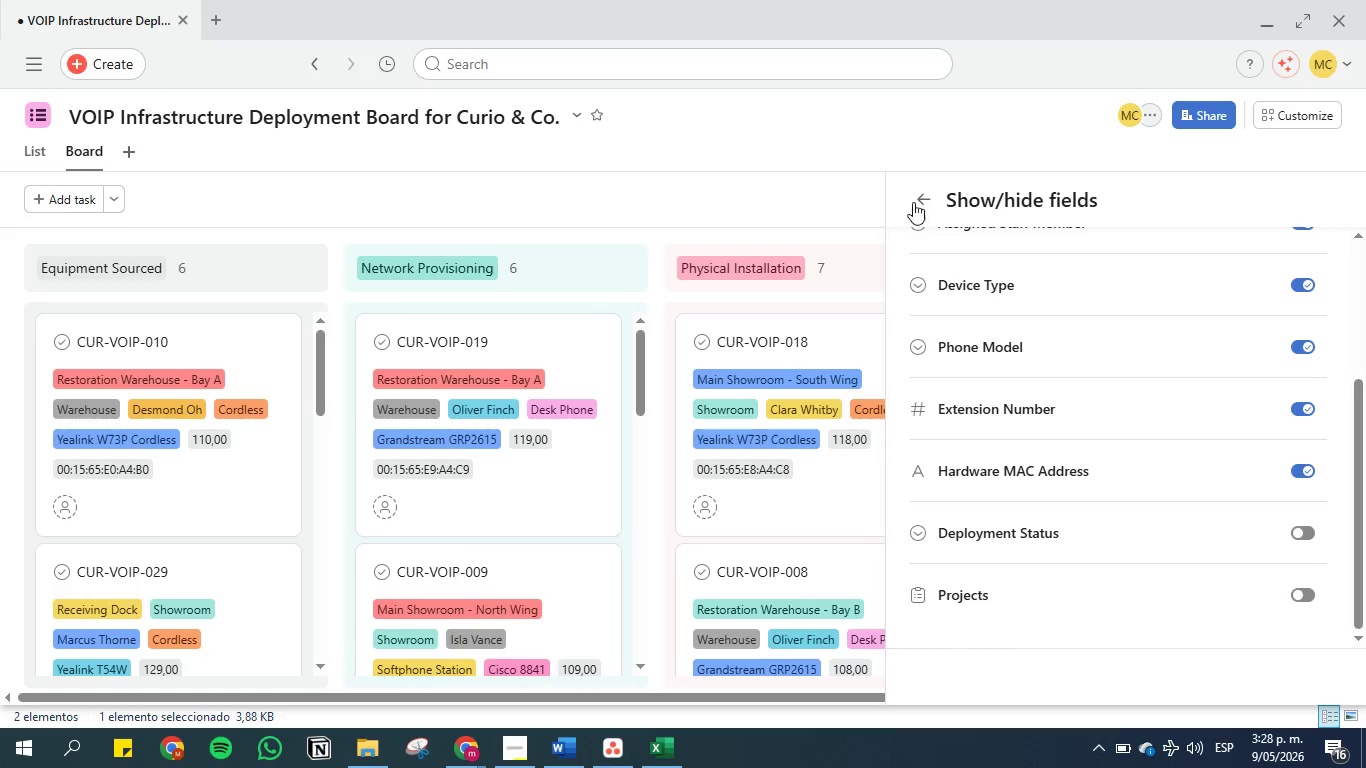 
left_click([924, 202])
 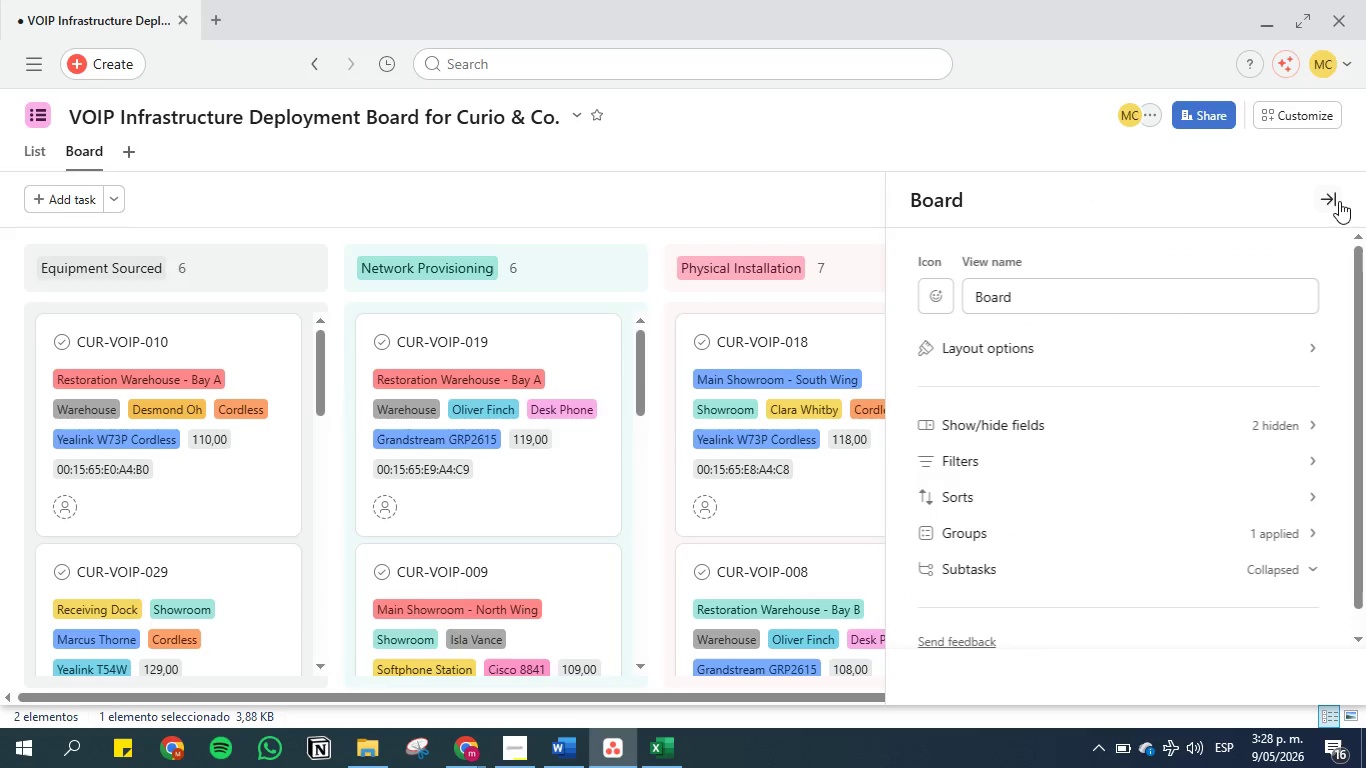 
left_click([1339, 199])
 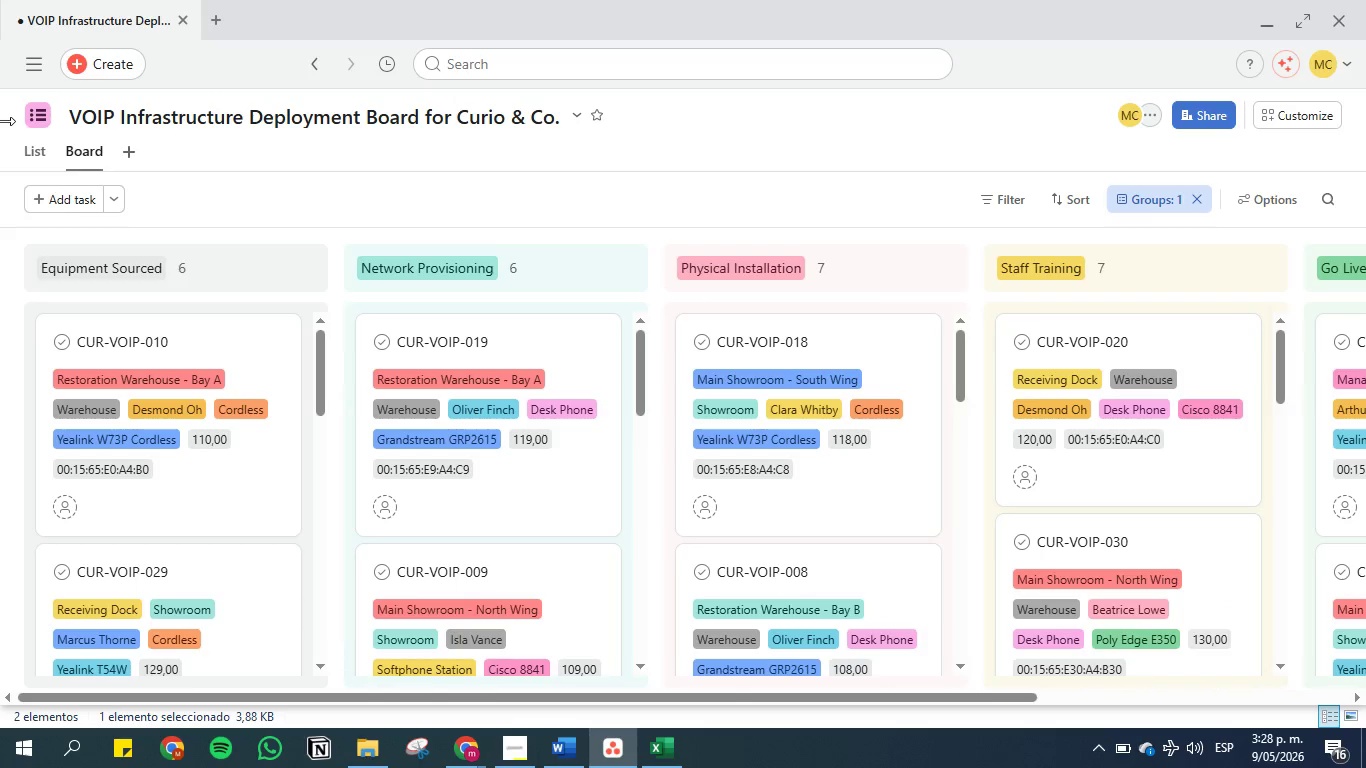 
left_click([35, 146])
 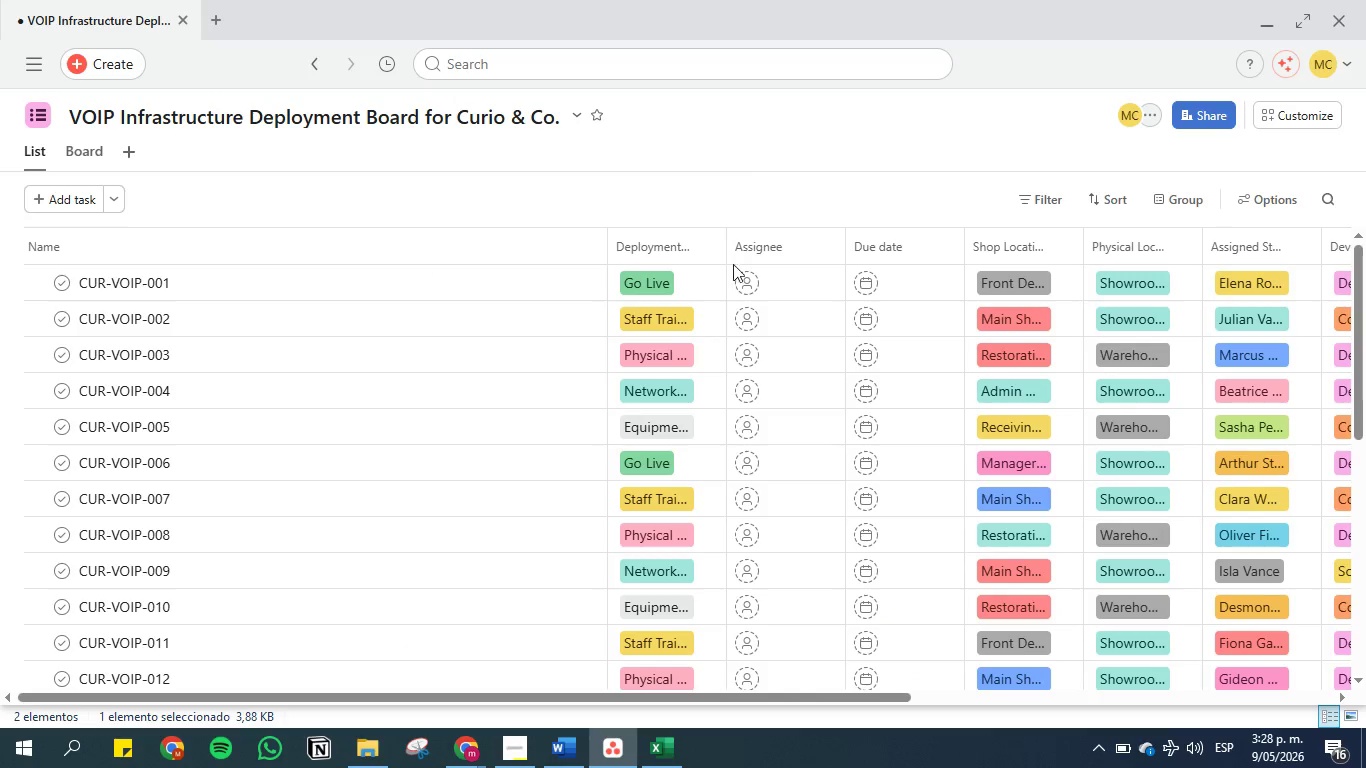 
left_click([558, 756])
 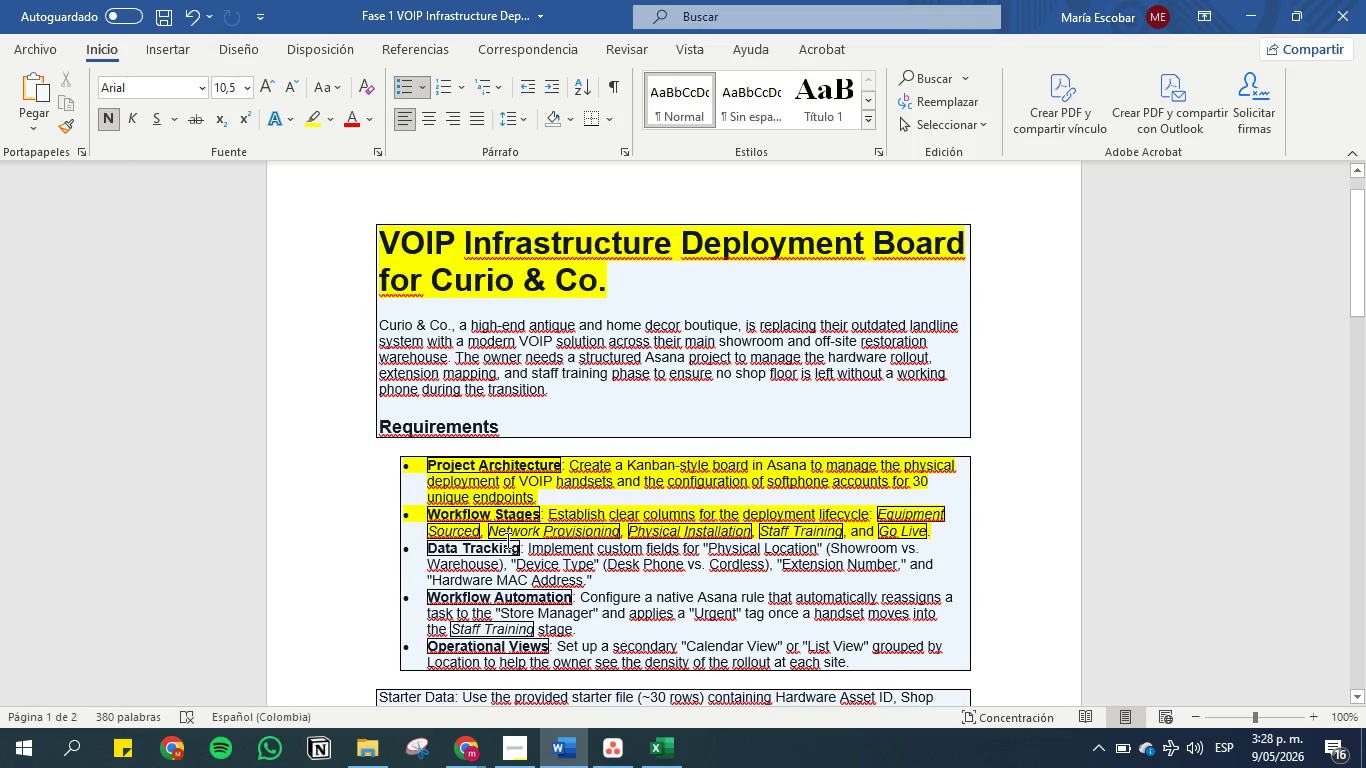 
wait(8.94)
 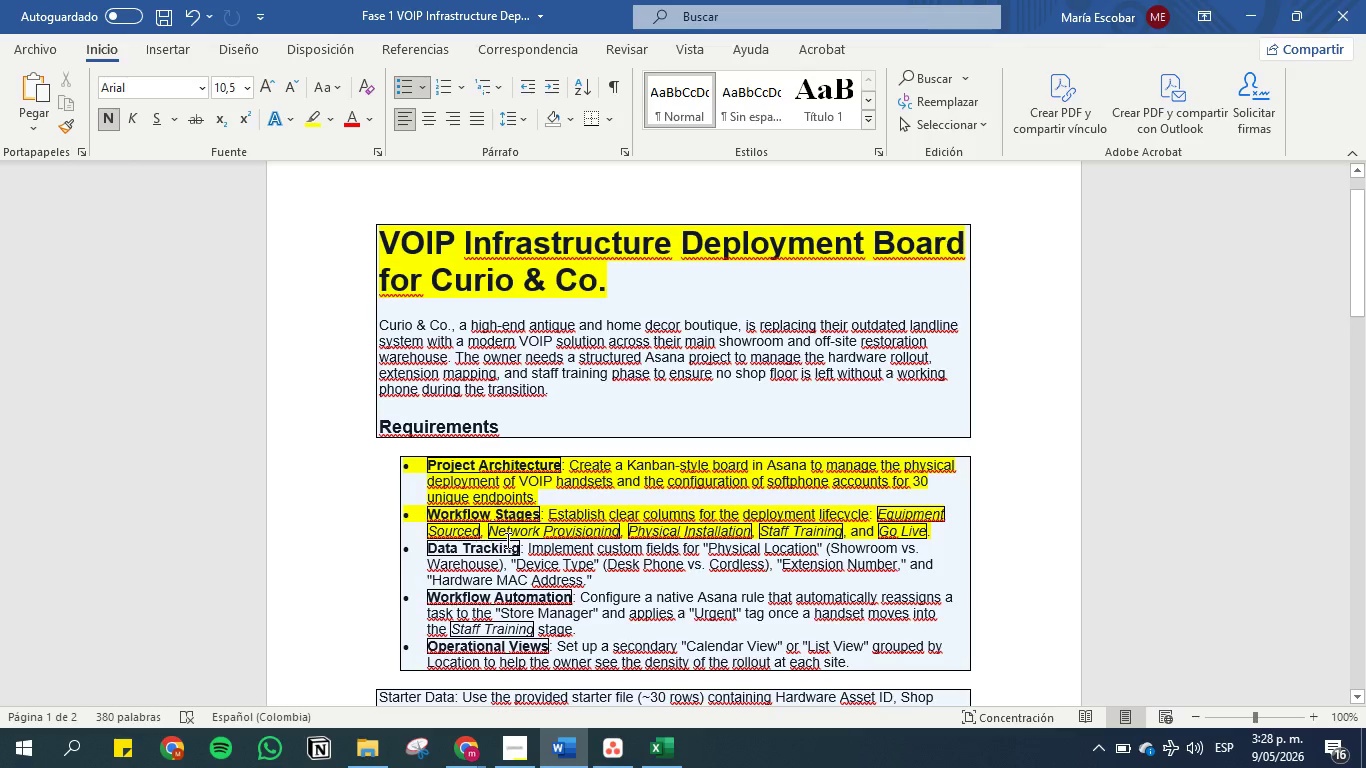 
left_click([625, 740])
 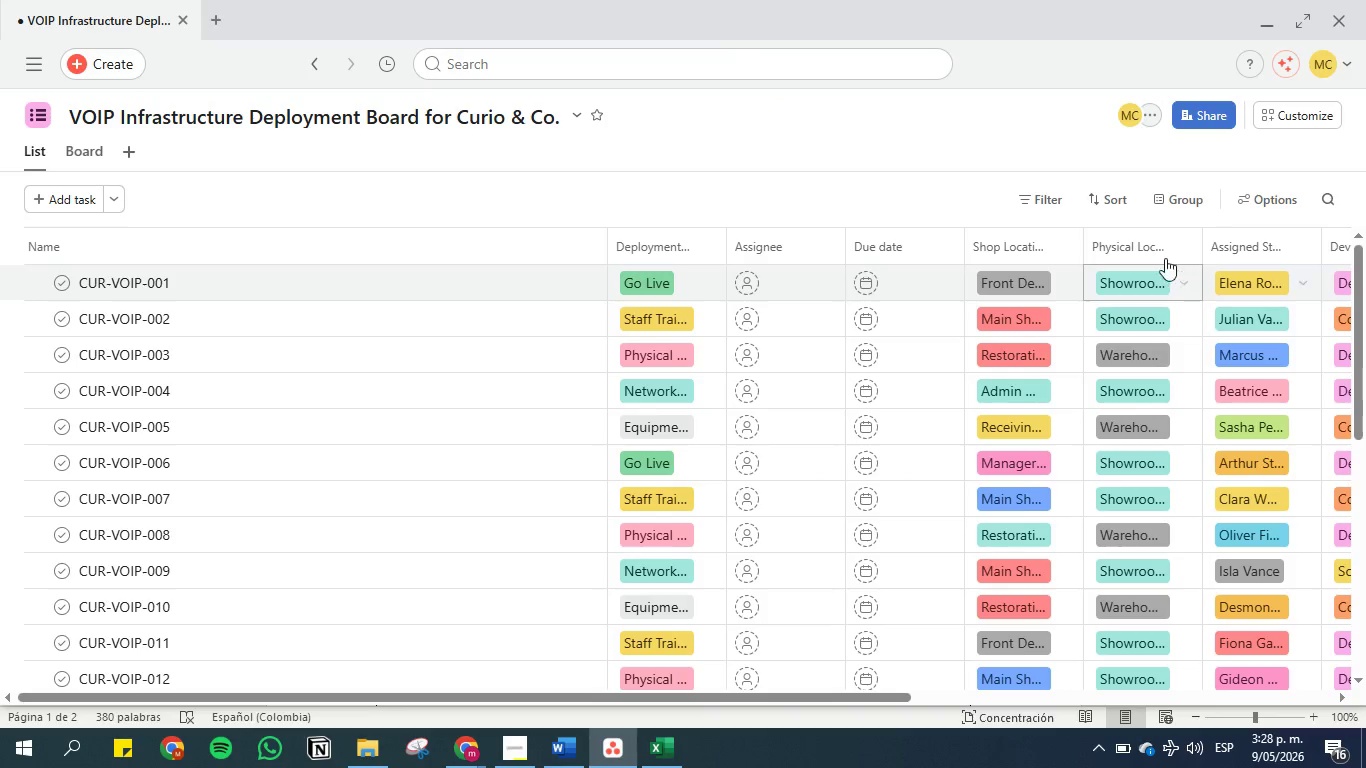 
left_click_drag(start_coordinate=[1144, 248], to_coordinate=[741, 250])
 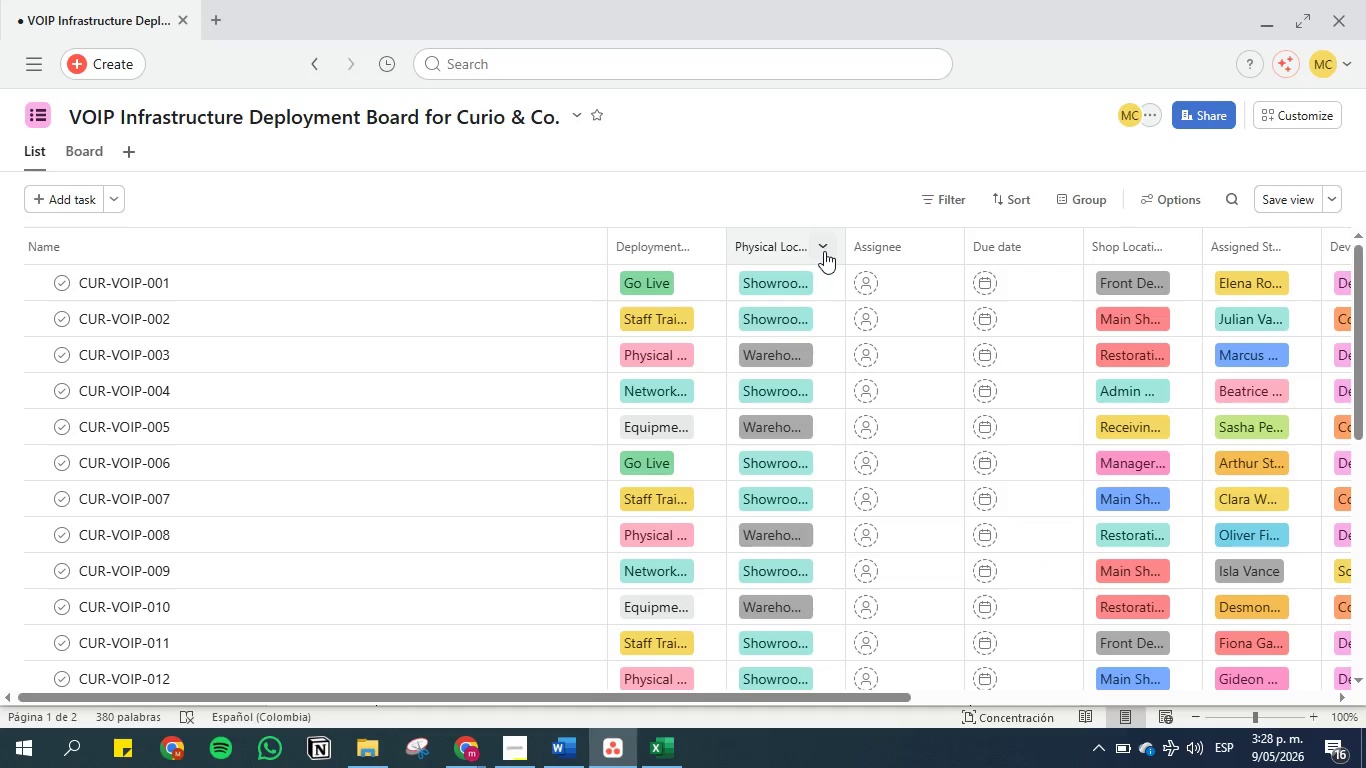 
left_click([824, 251])
 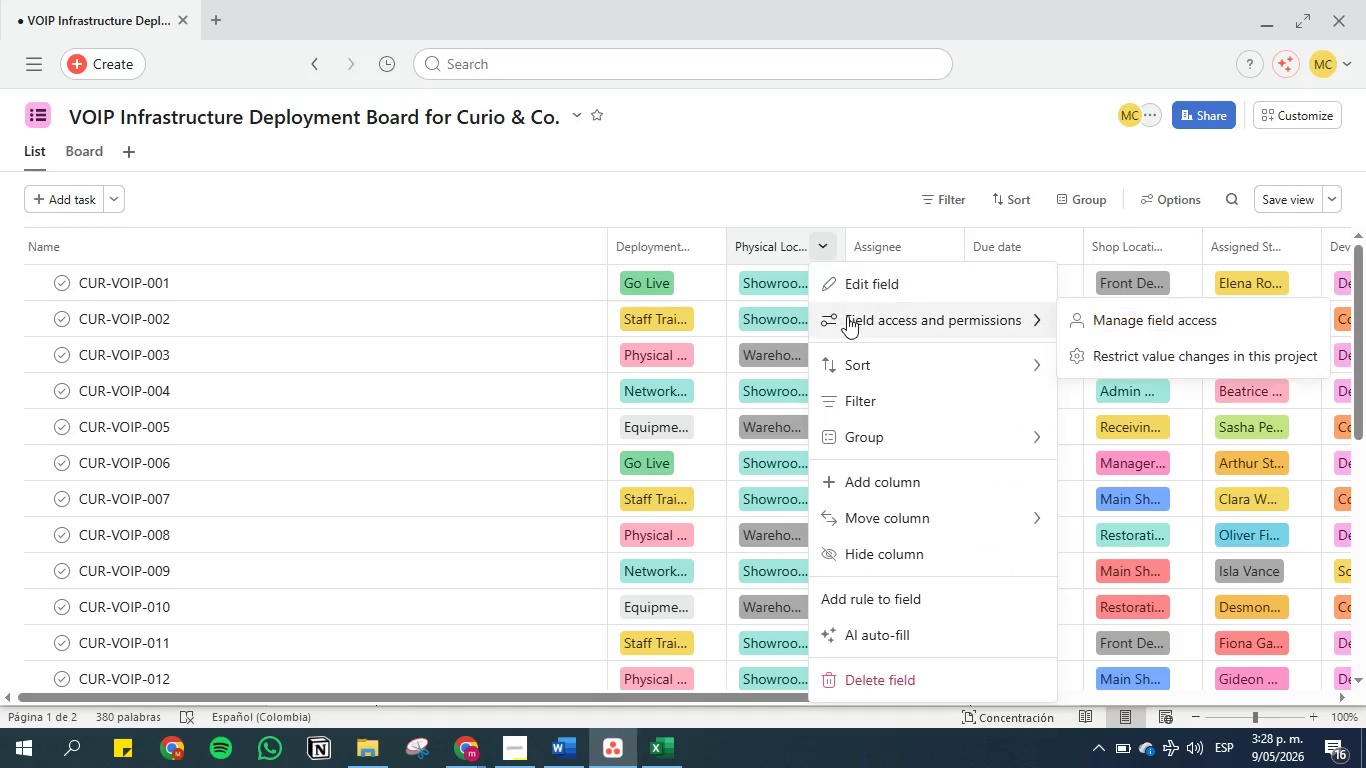 
left_click([864, 293])
 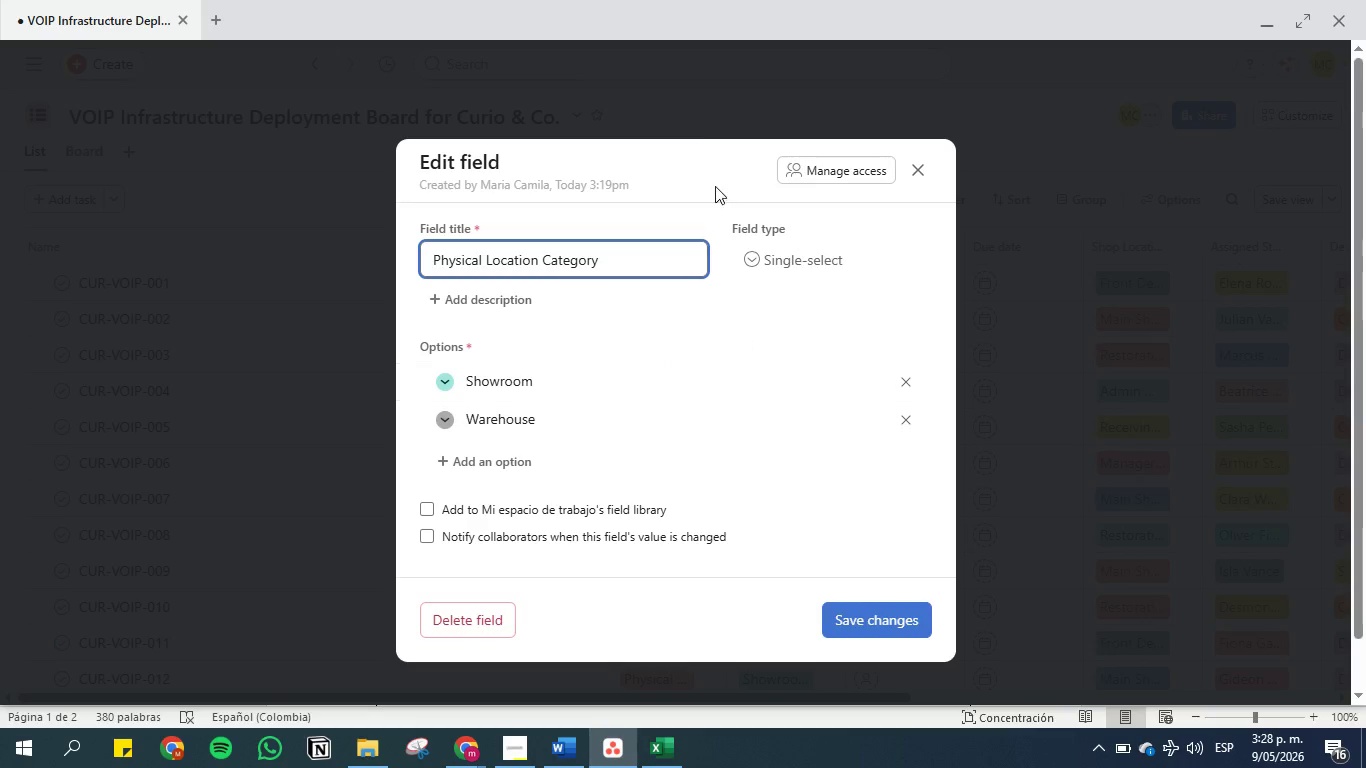 
left_click([698, 91])
 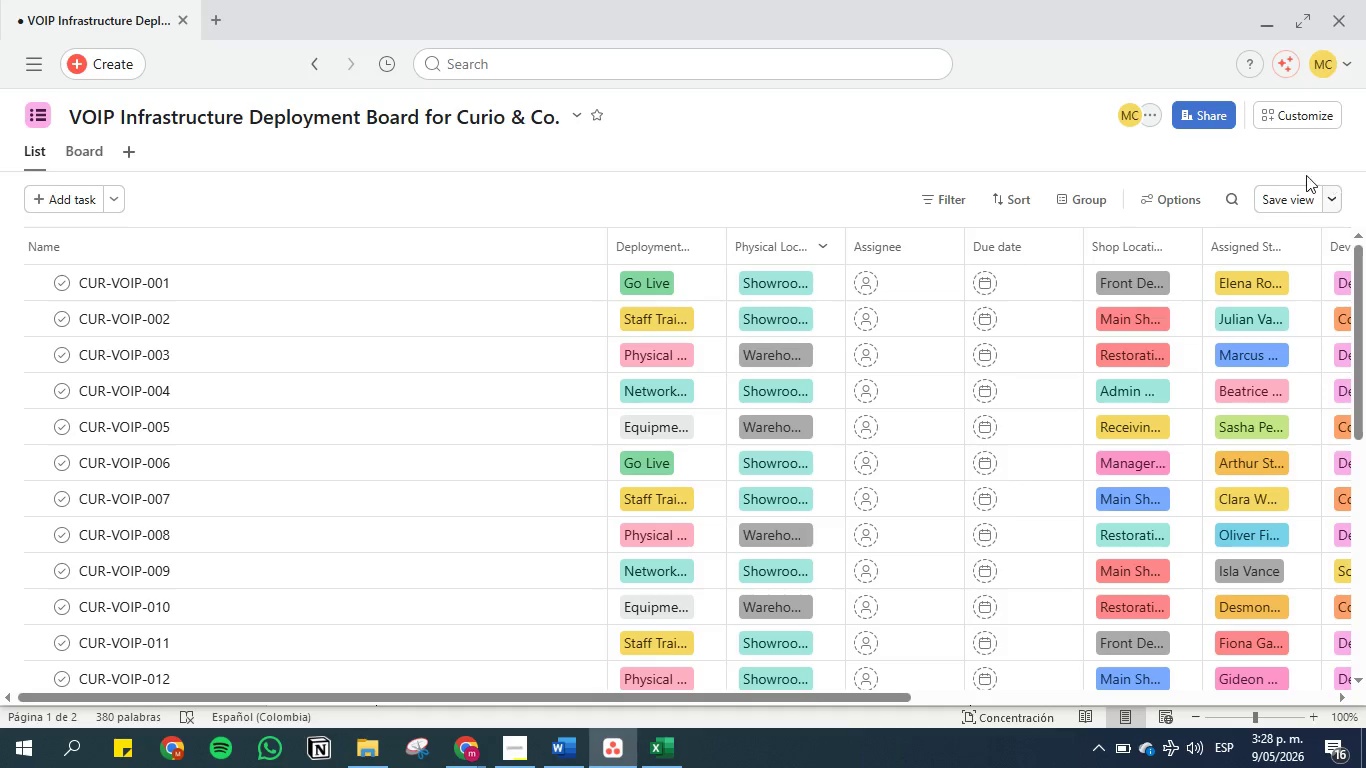 
left_click([1279, 192])
 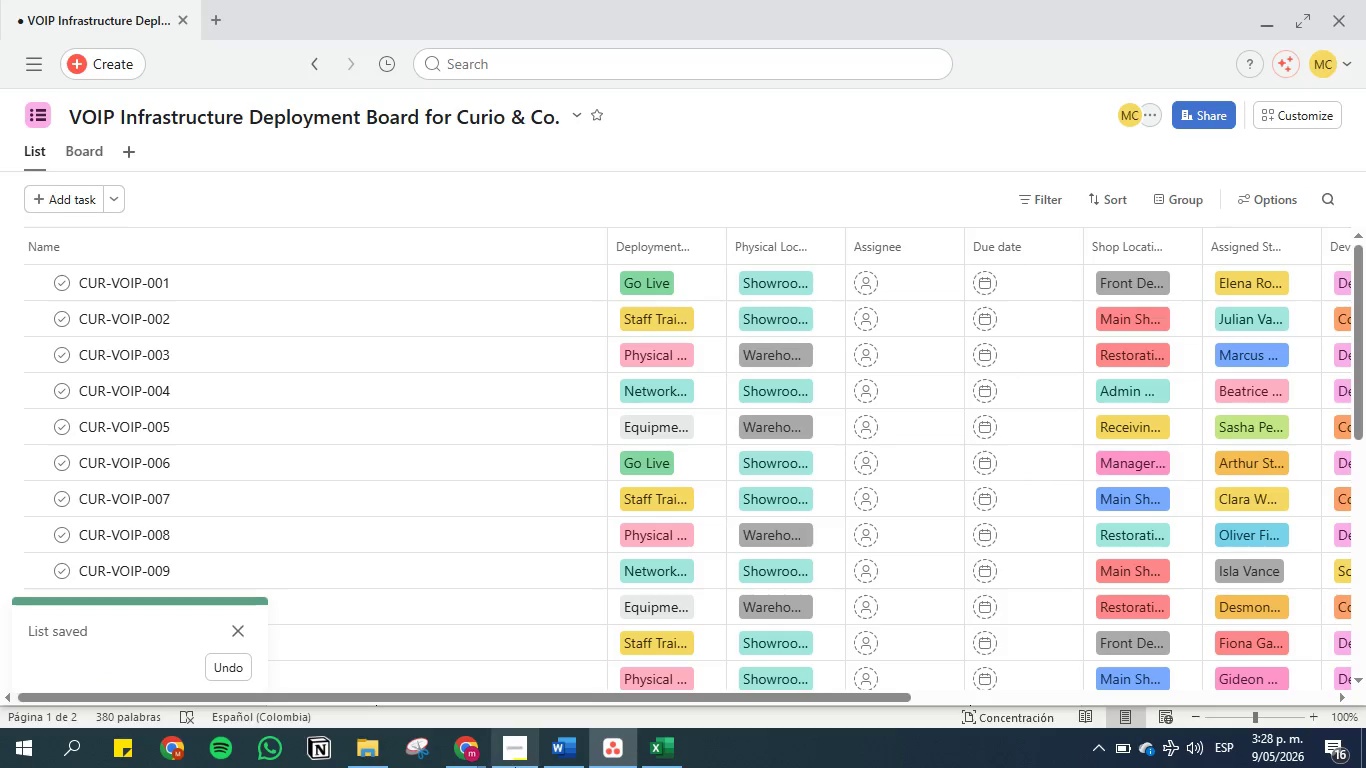 
left_click([552, 758])
 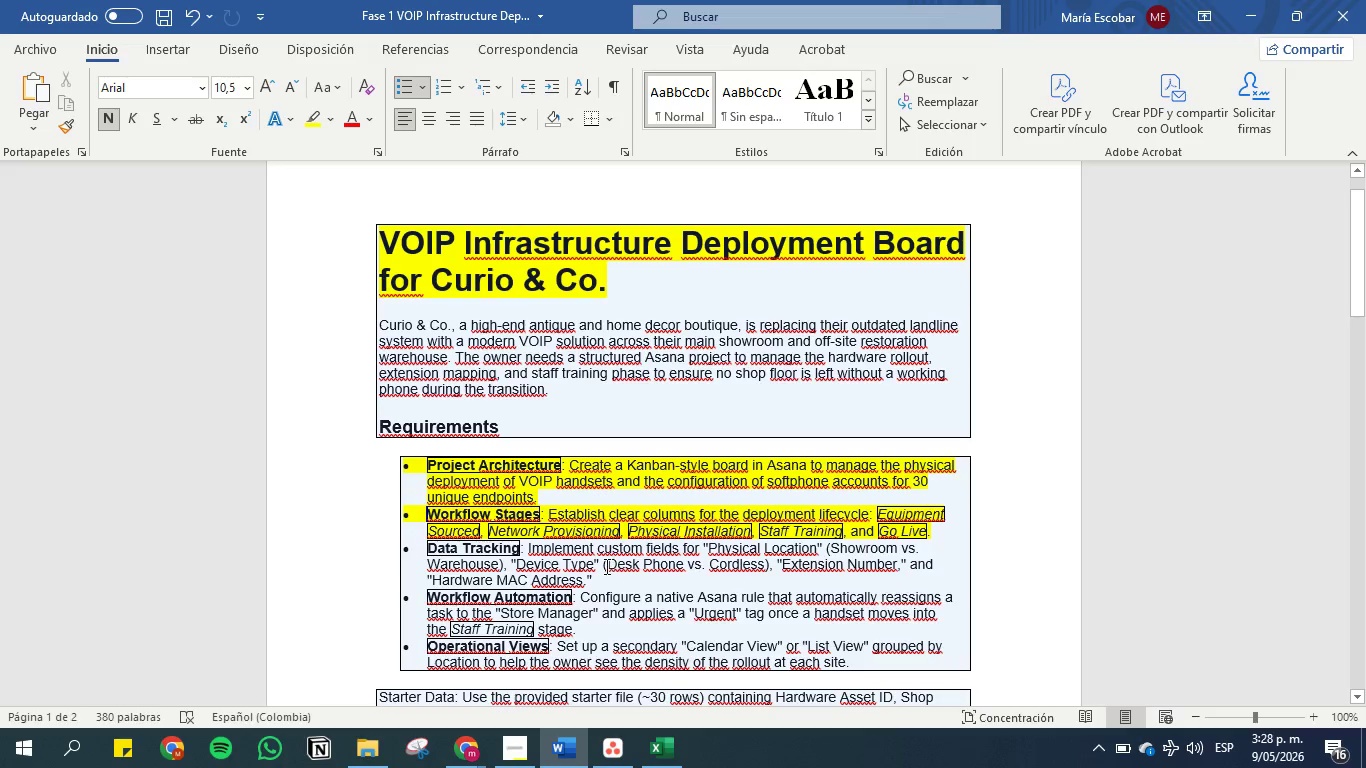 
left_click_drag(start_coordinate=[510, 563], to_coordinate=[430, 544])
 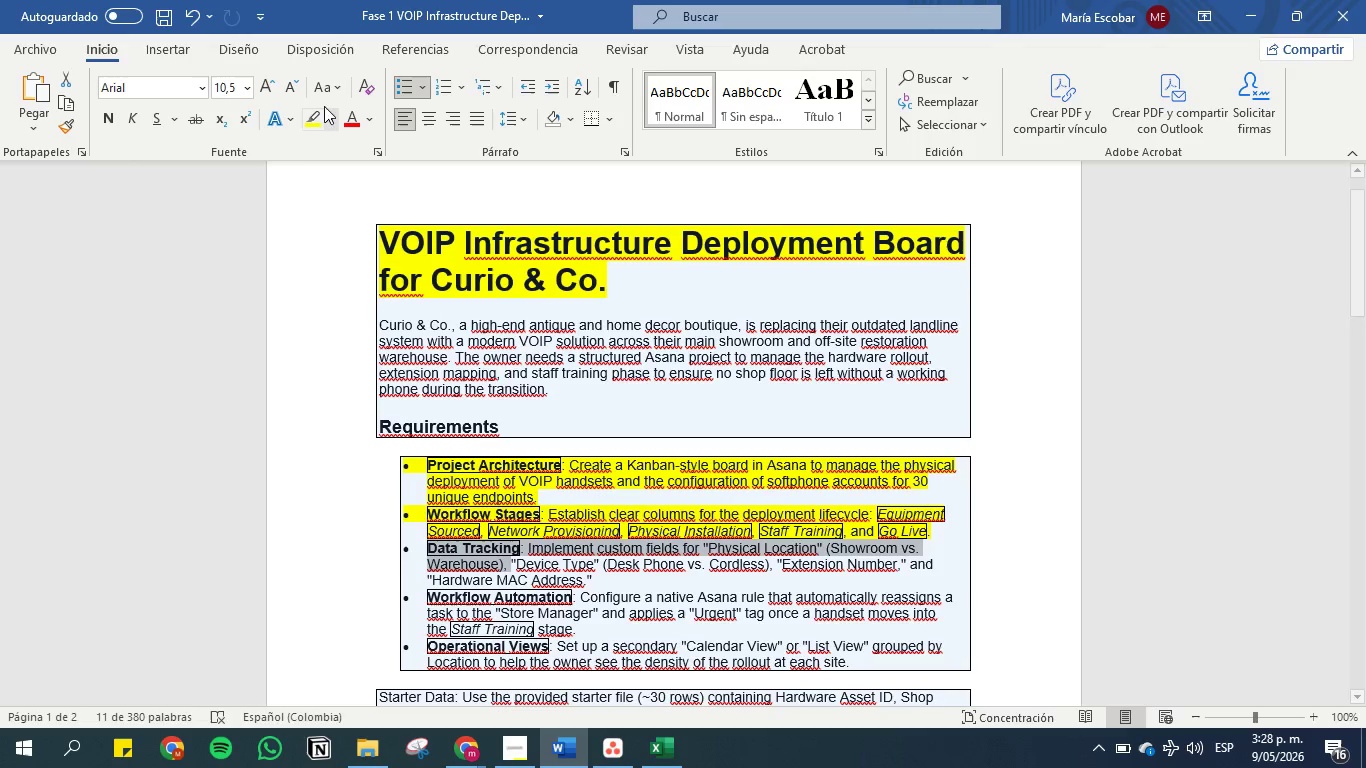 
left_click([315, 115])
 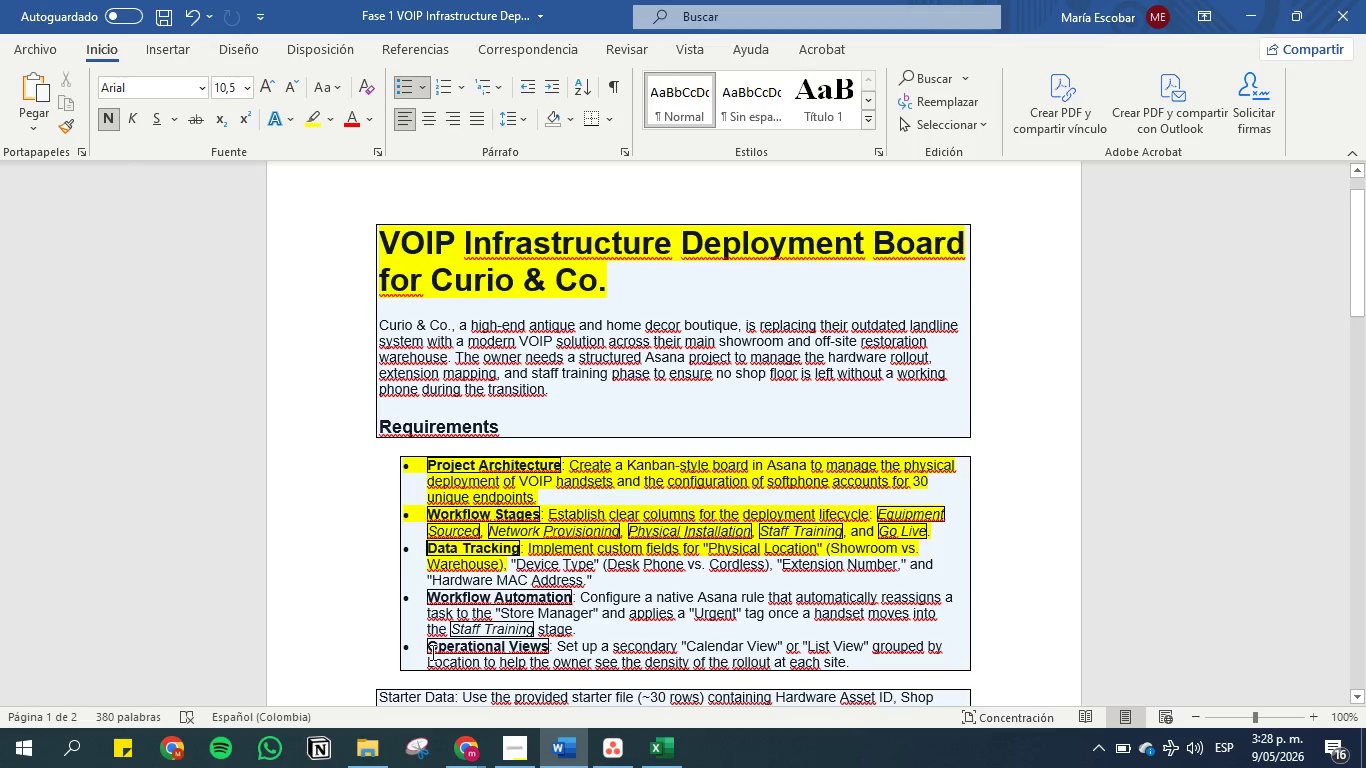 
left_click([620, 759])
 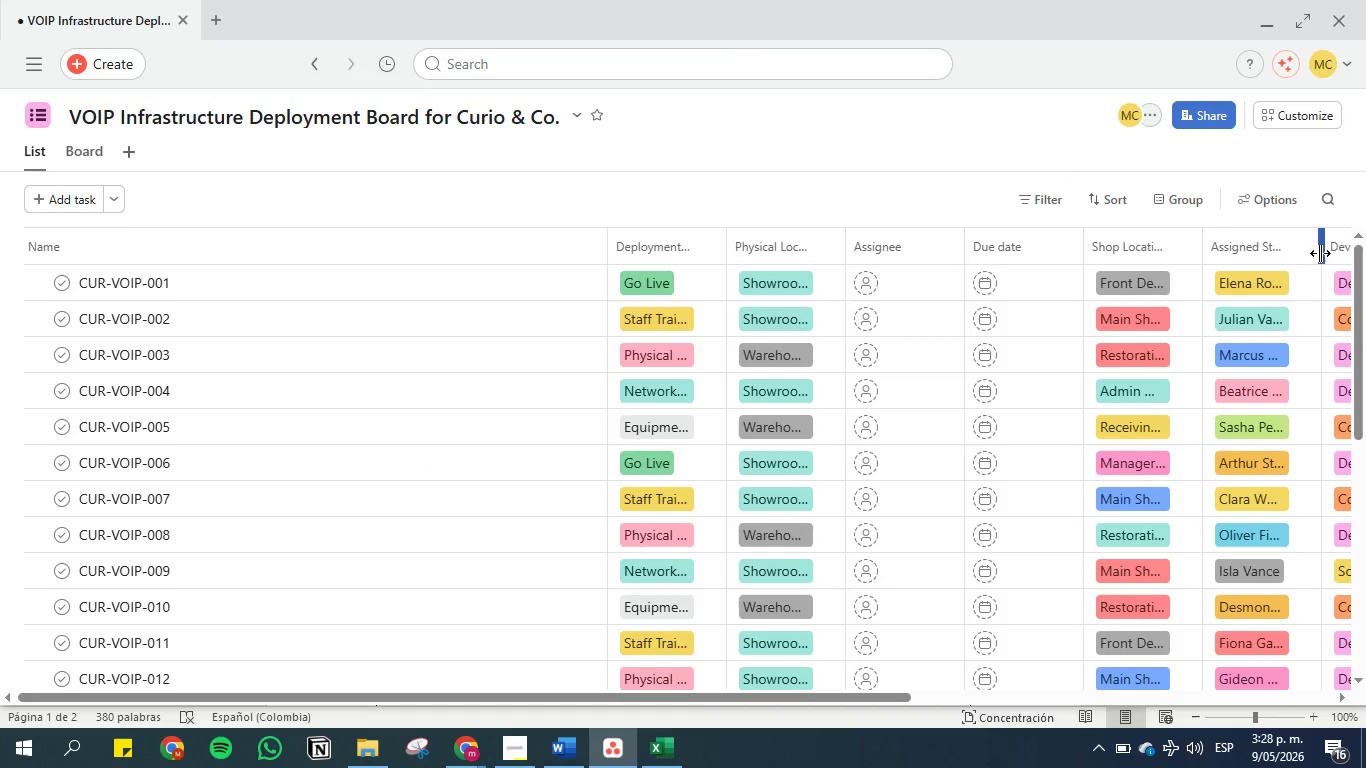 
left_click_drag(start_coordinate=[1344, 249], to_coordinate=[841, 237])
 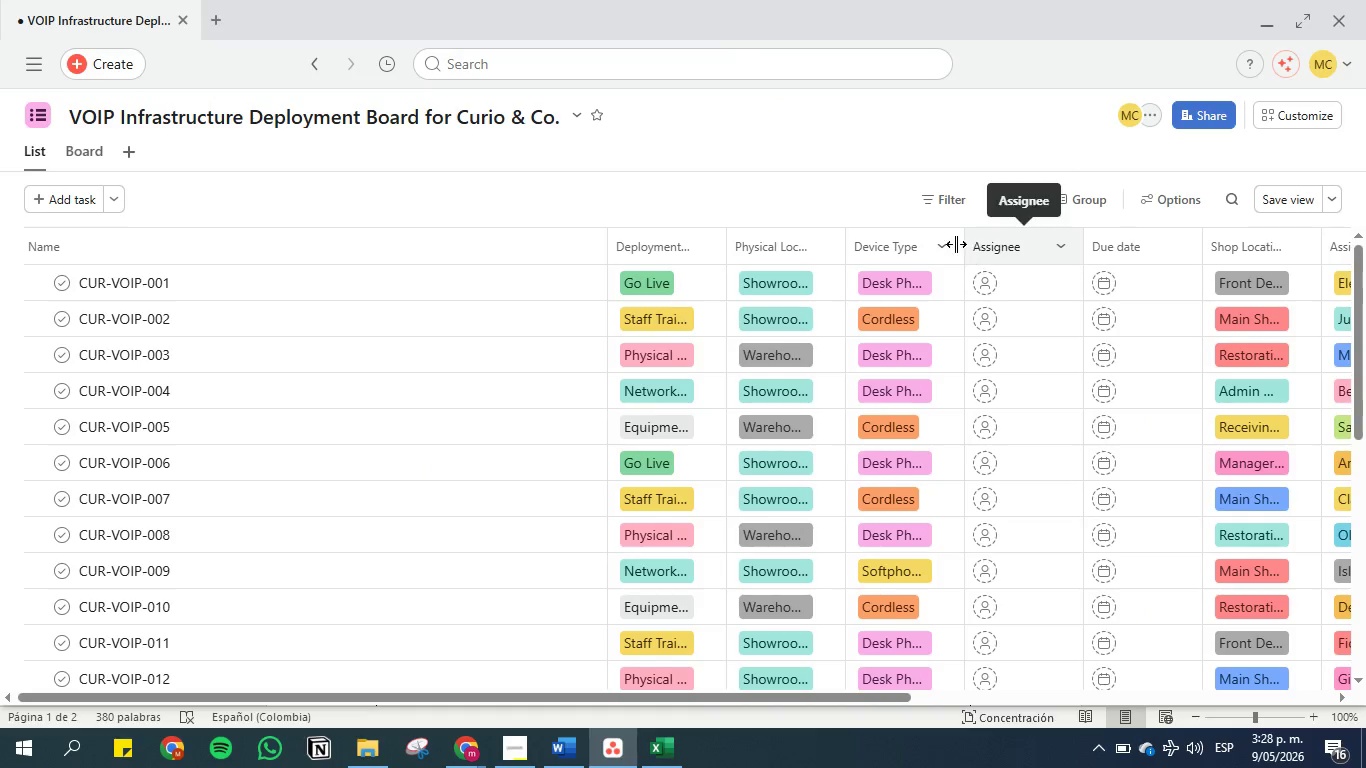 
left_click([949, 244])
 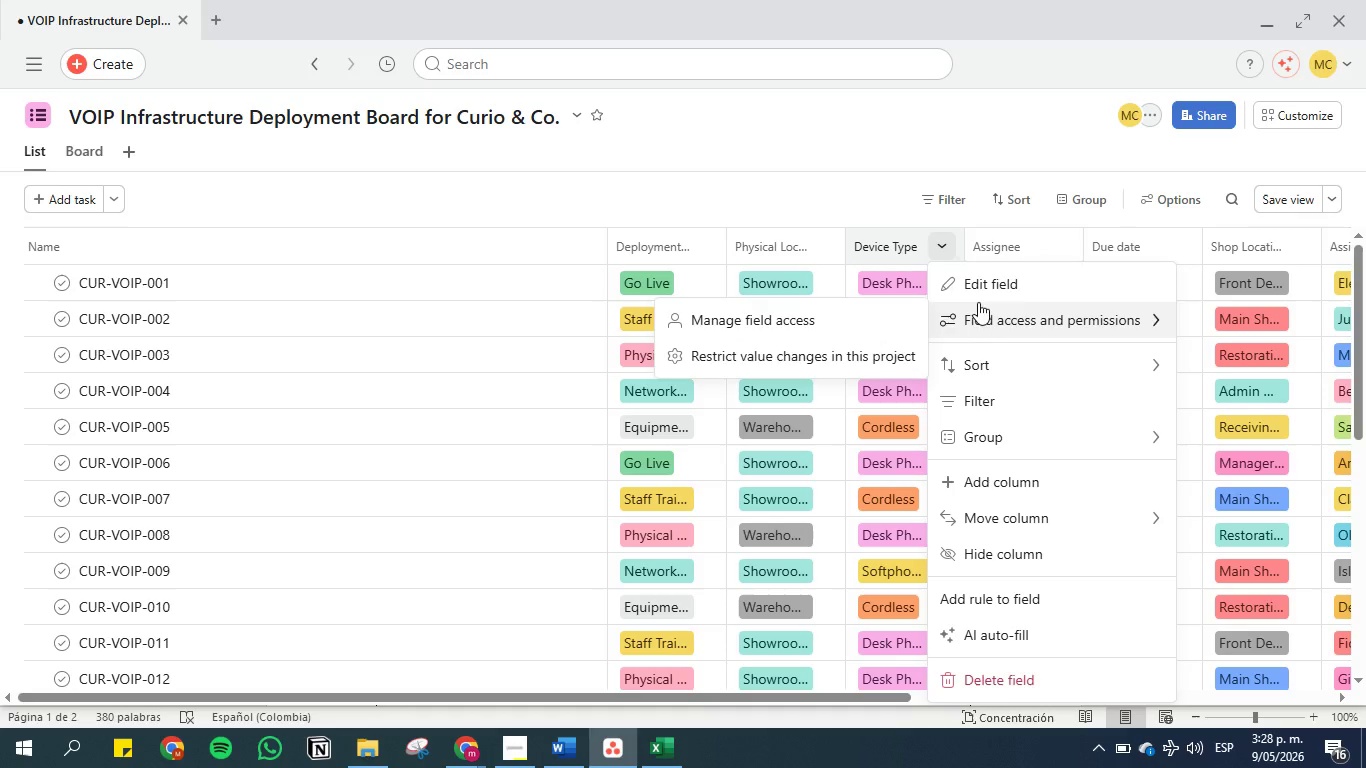 
left_click([979, 286])
 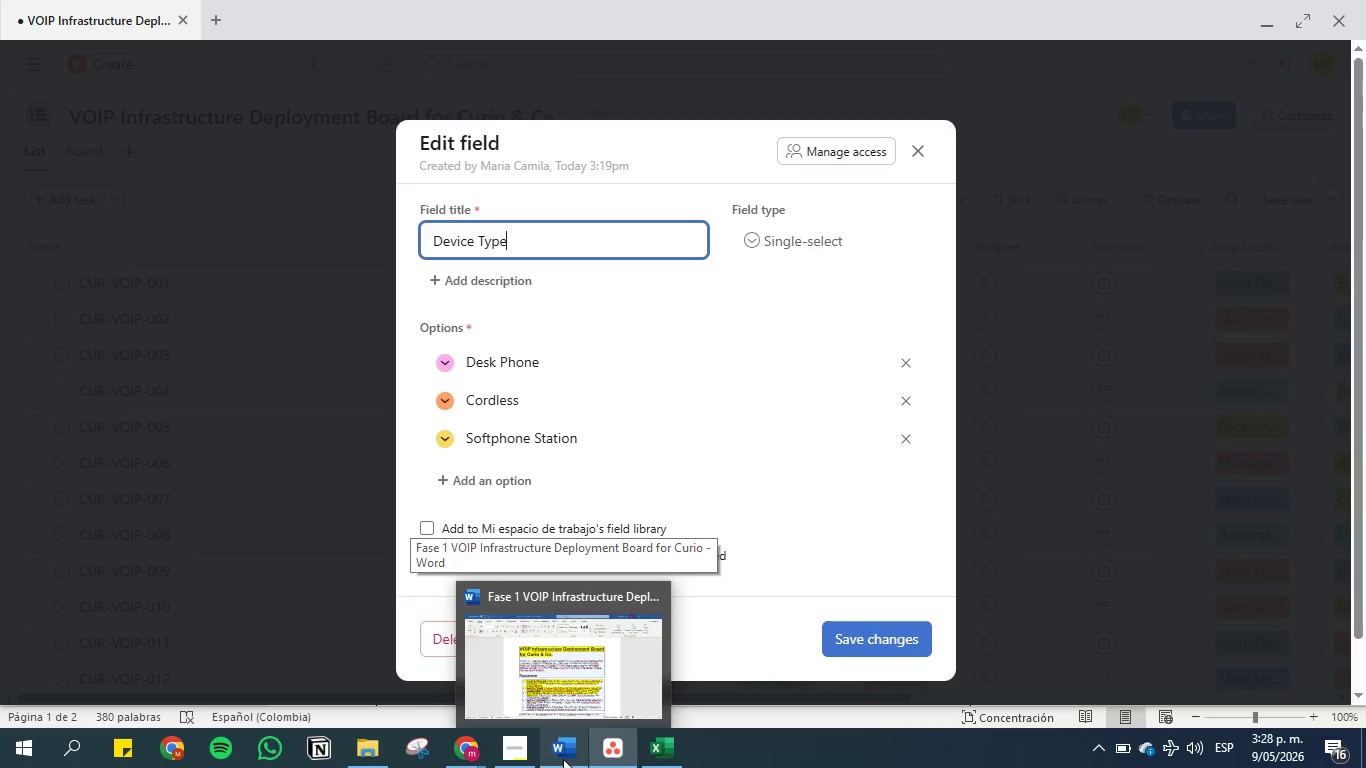 
wait(7.02)
 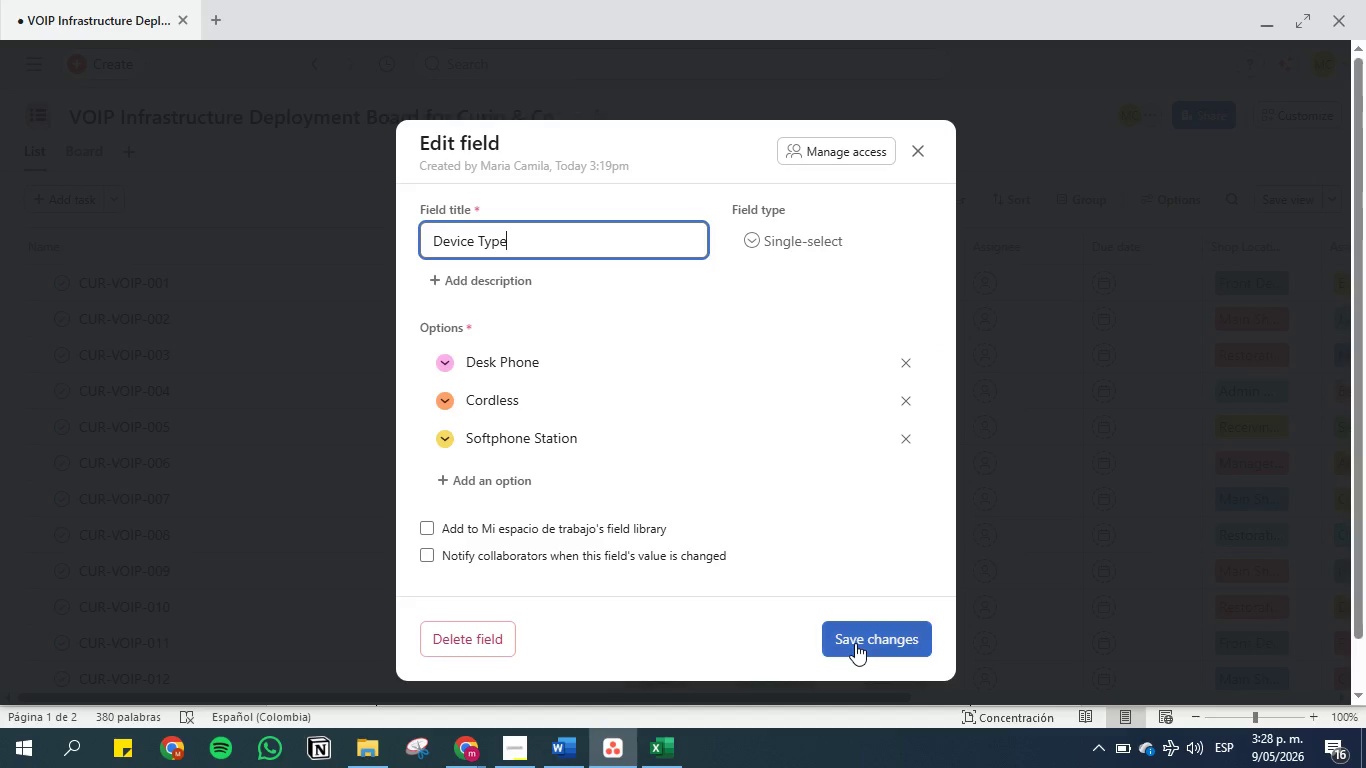 
left_click([563, 759])
 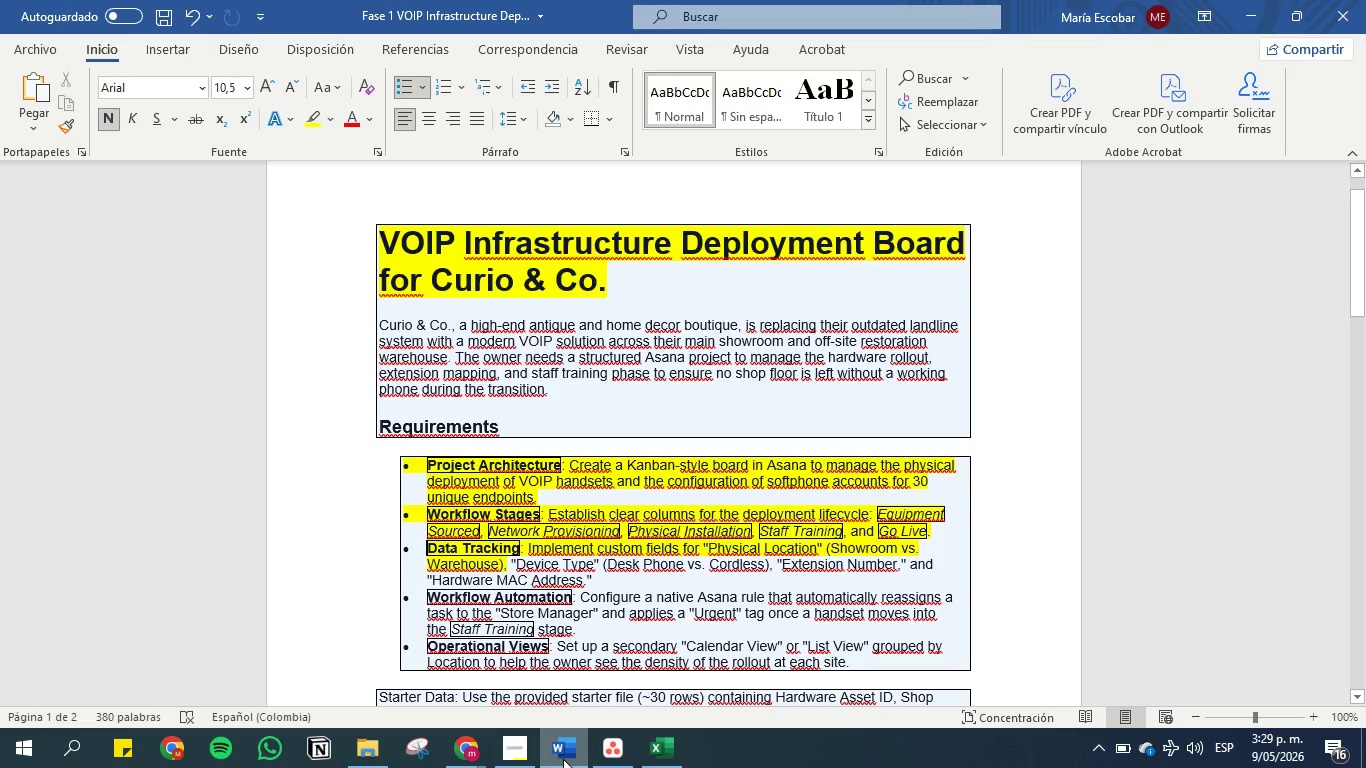 
left_click([563, 759])
 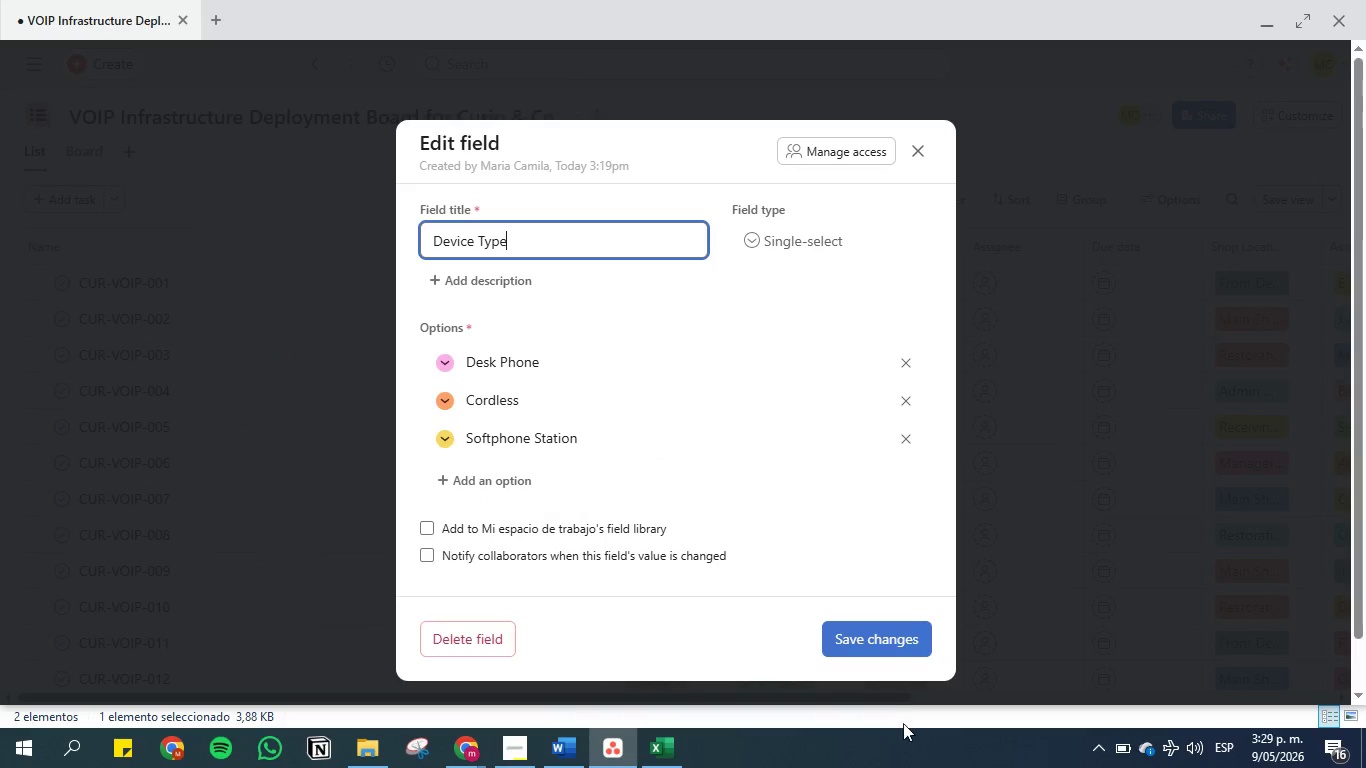 
left_click([870, 635])
 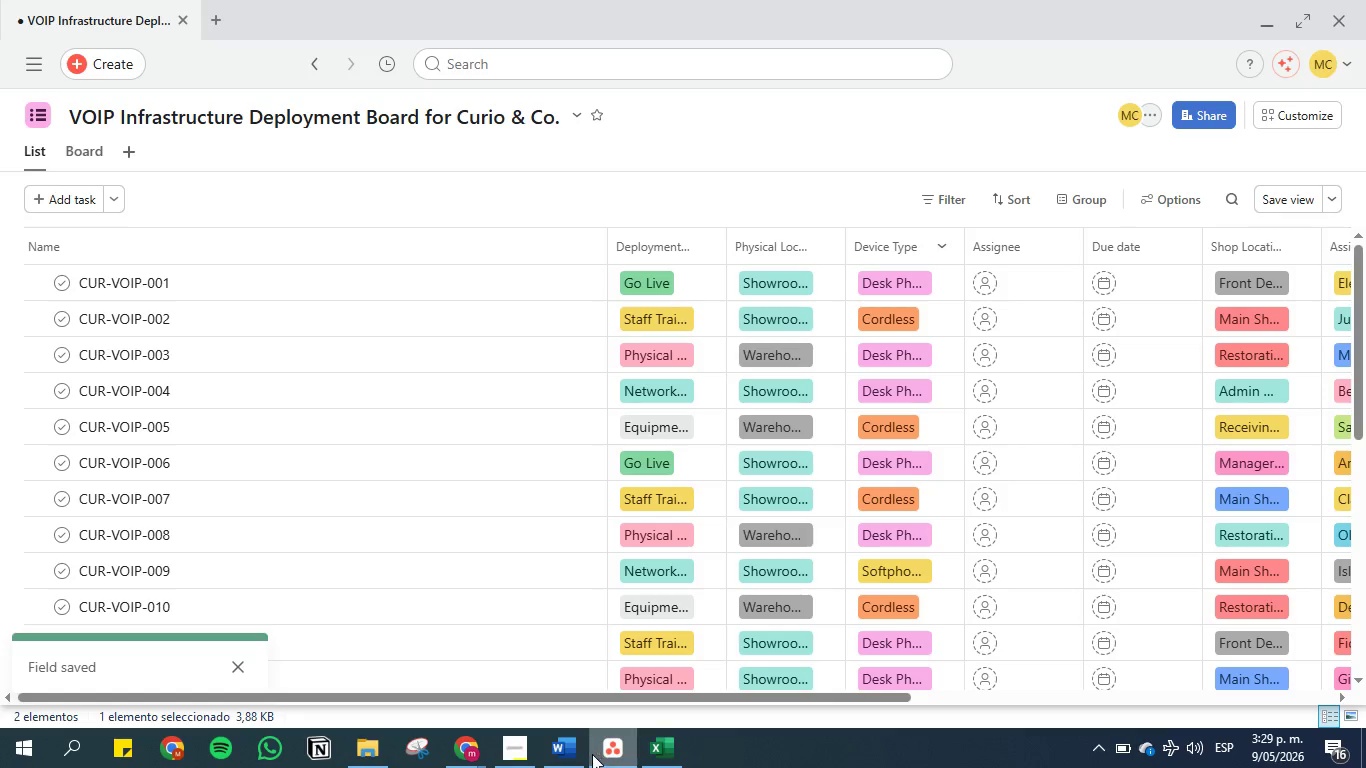 
left_click([580, 751])
 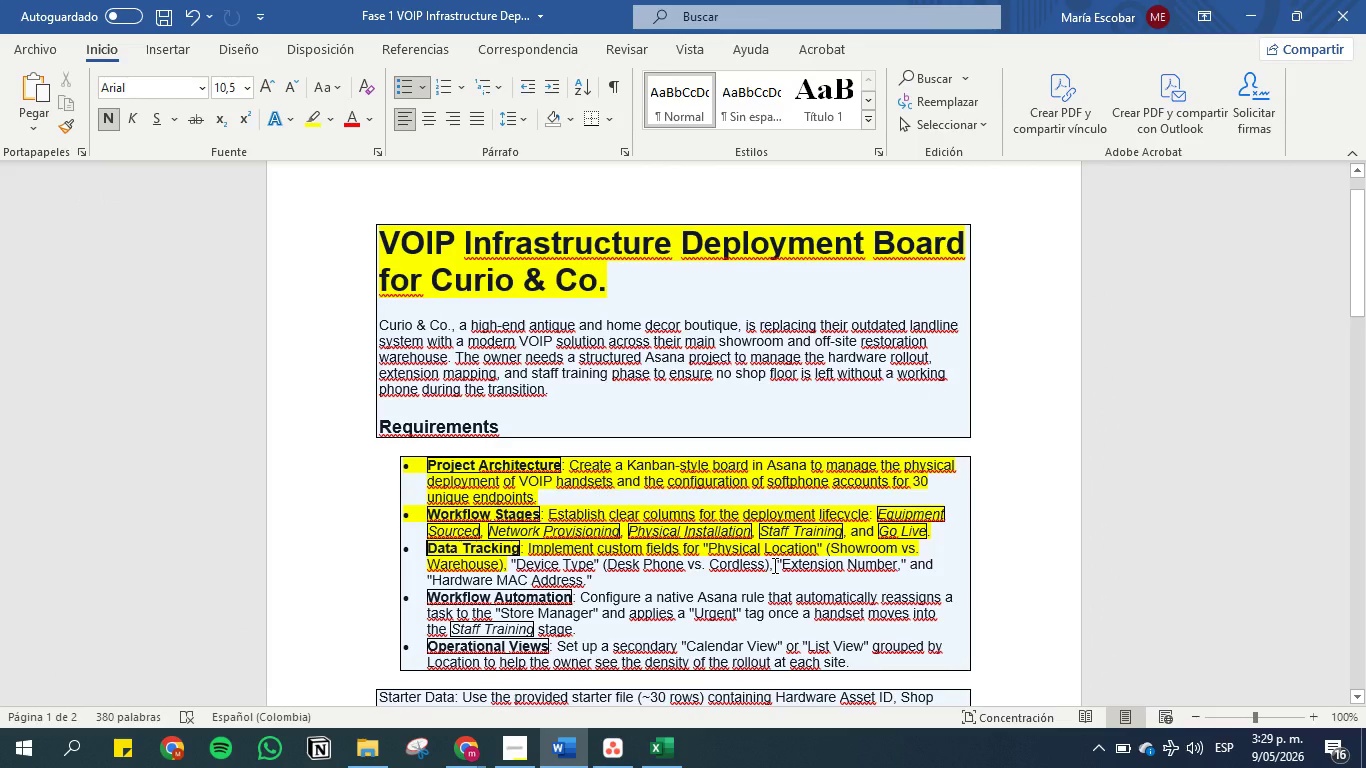 
left_click([773, 565])
 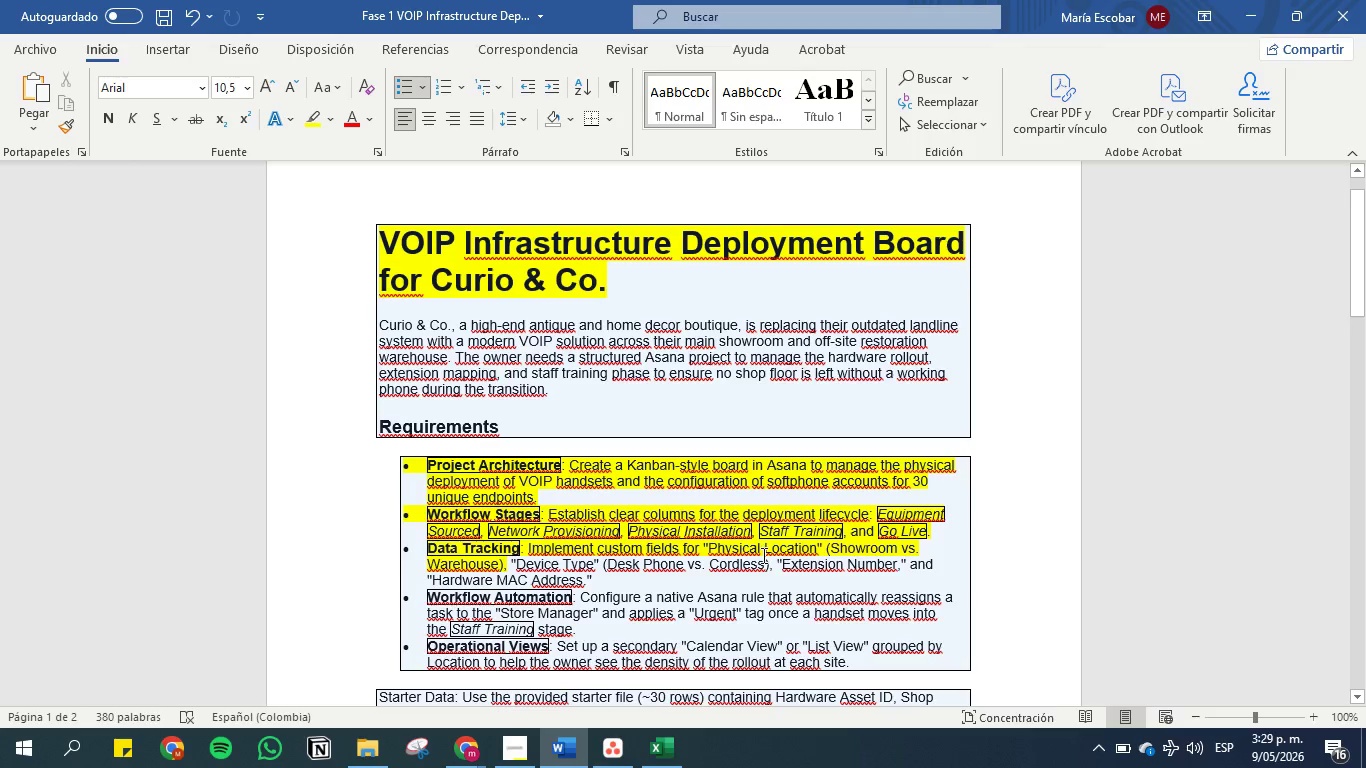 
left_click_drag(start_coordinate=[766, 566], to_coordinate=[473, 562])
 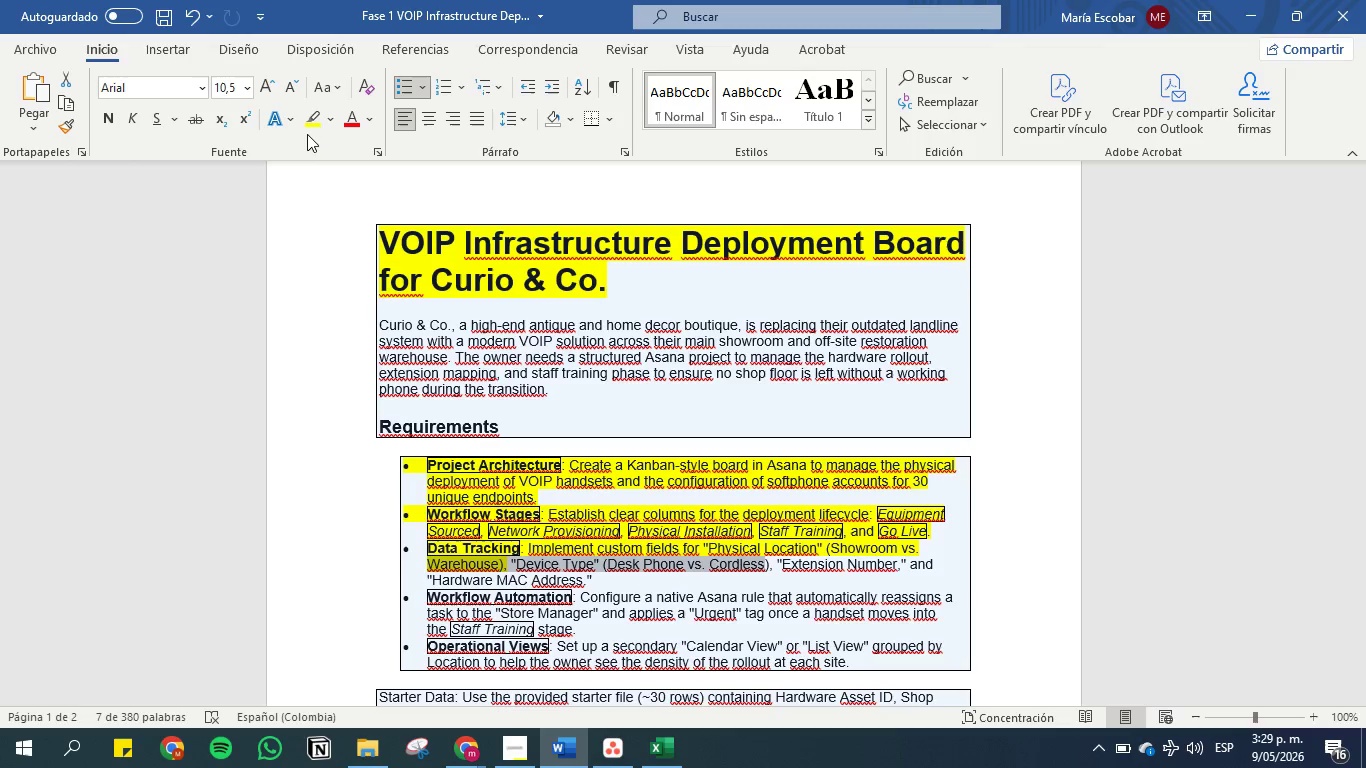 
left_click([307, 121])
 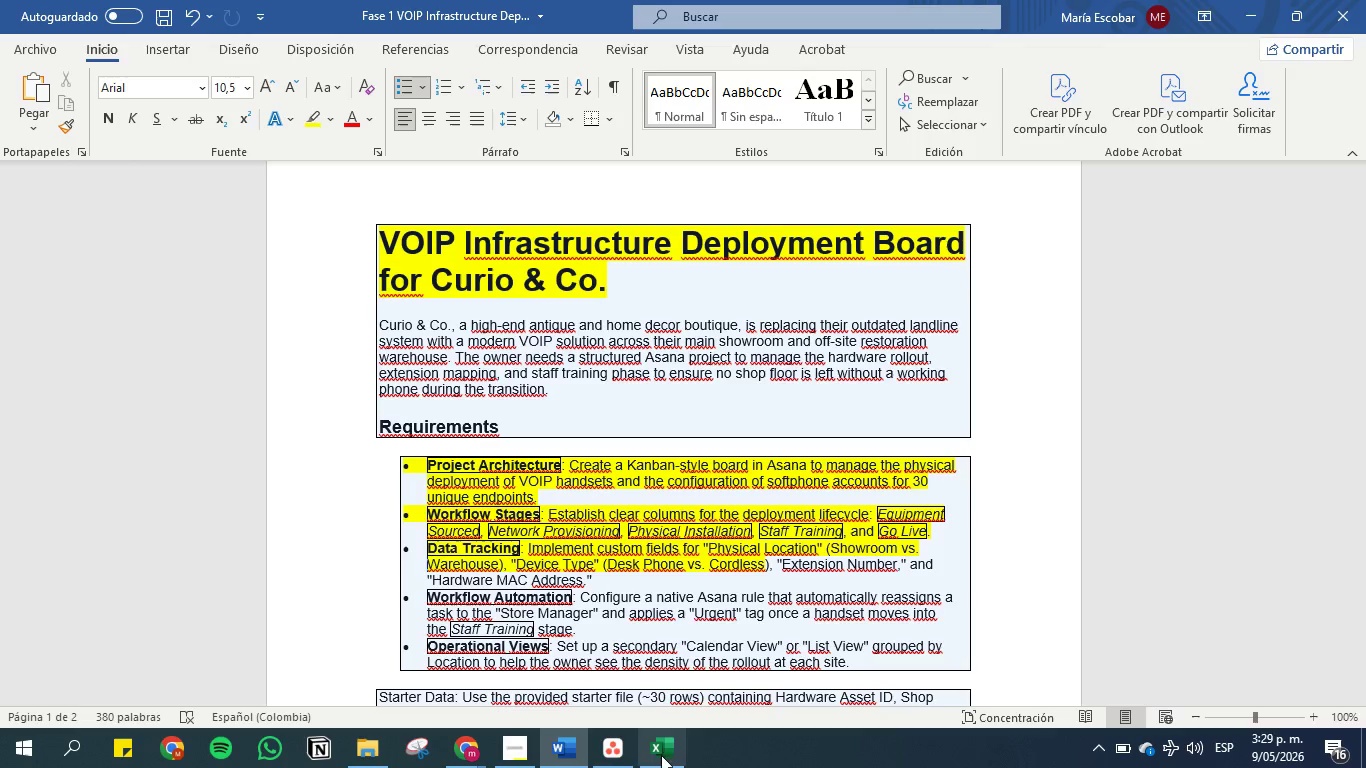 
left_click([623, 751])
 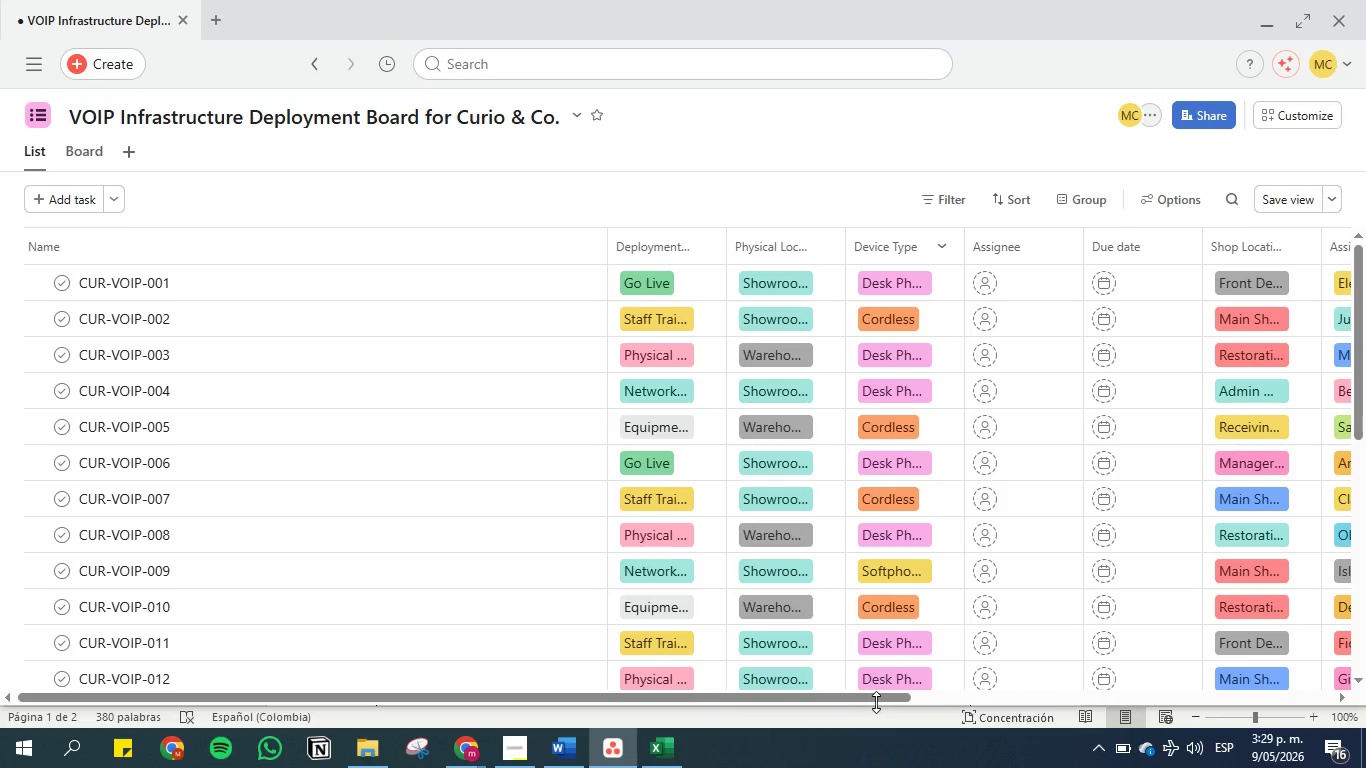 
left_click_drag(start_coordinate=[871, 697], to_coordinate=[1135, 673])
 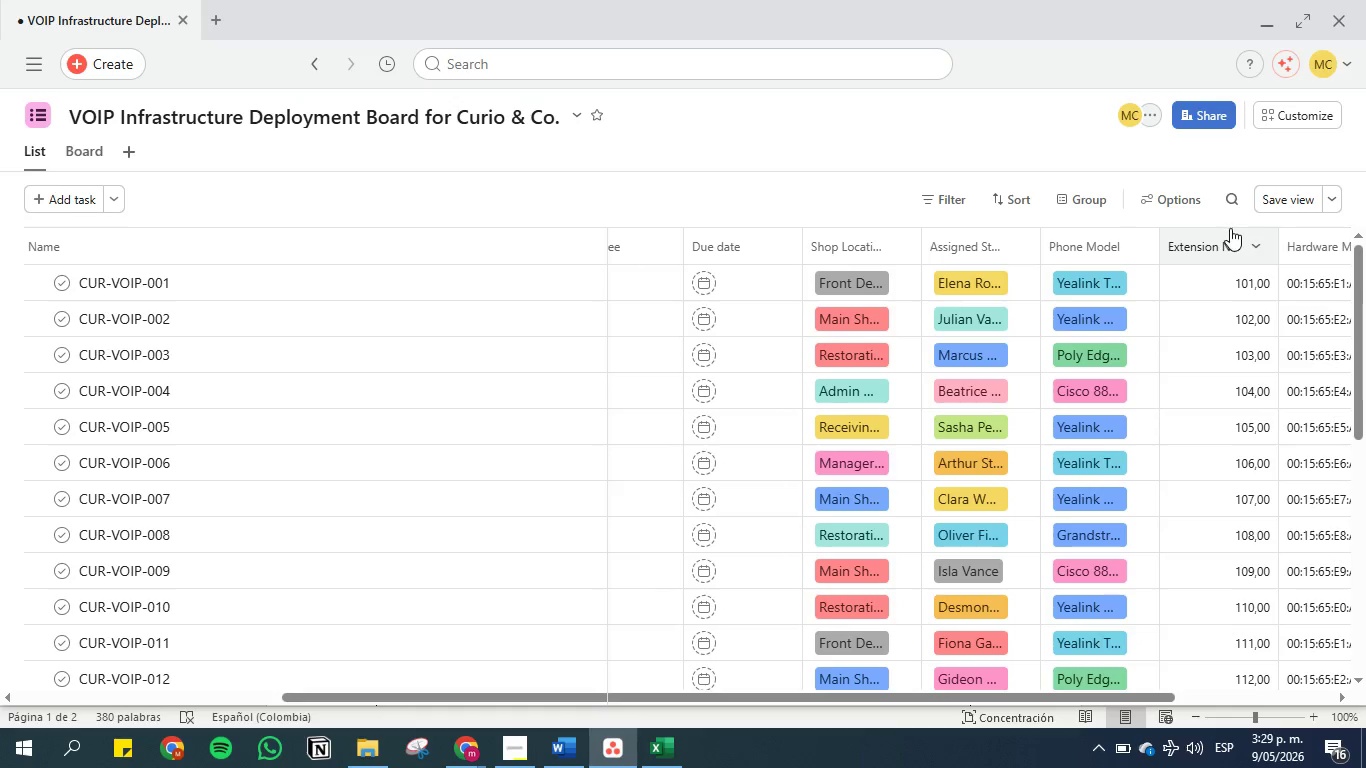 
left_click_drag(start_coordinate=[1227, 233], to_coordinate=[672, 236])
 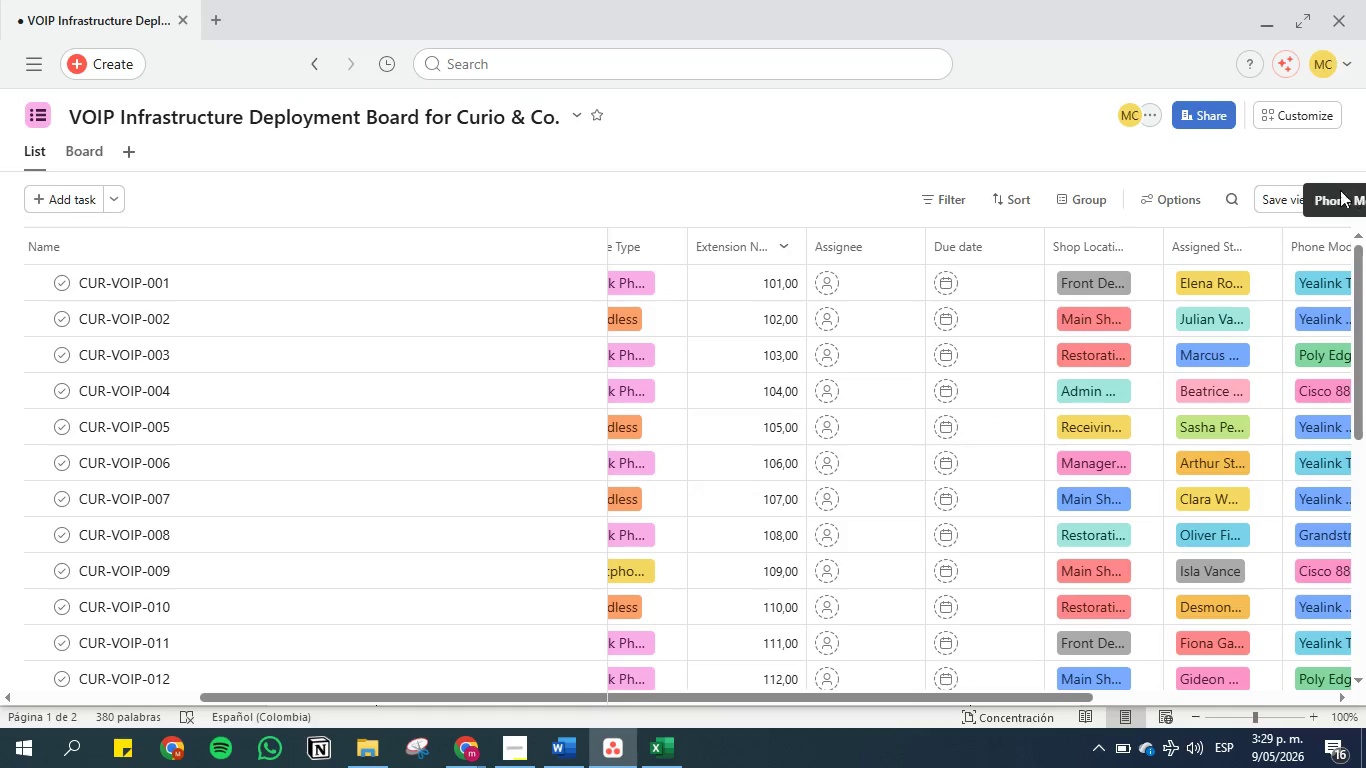 
left_click([1273, 193])
 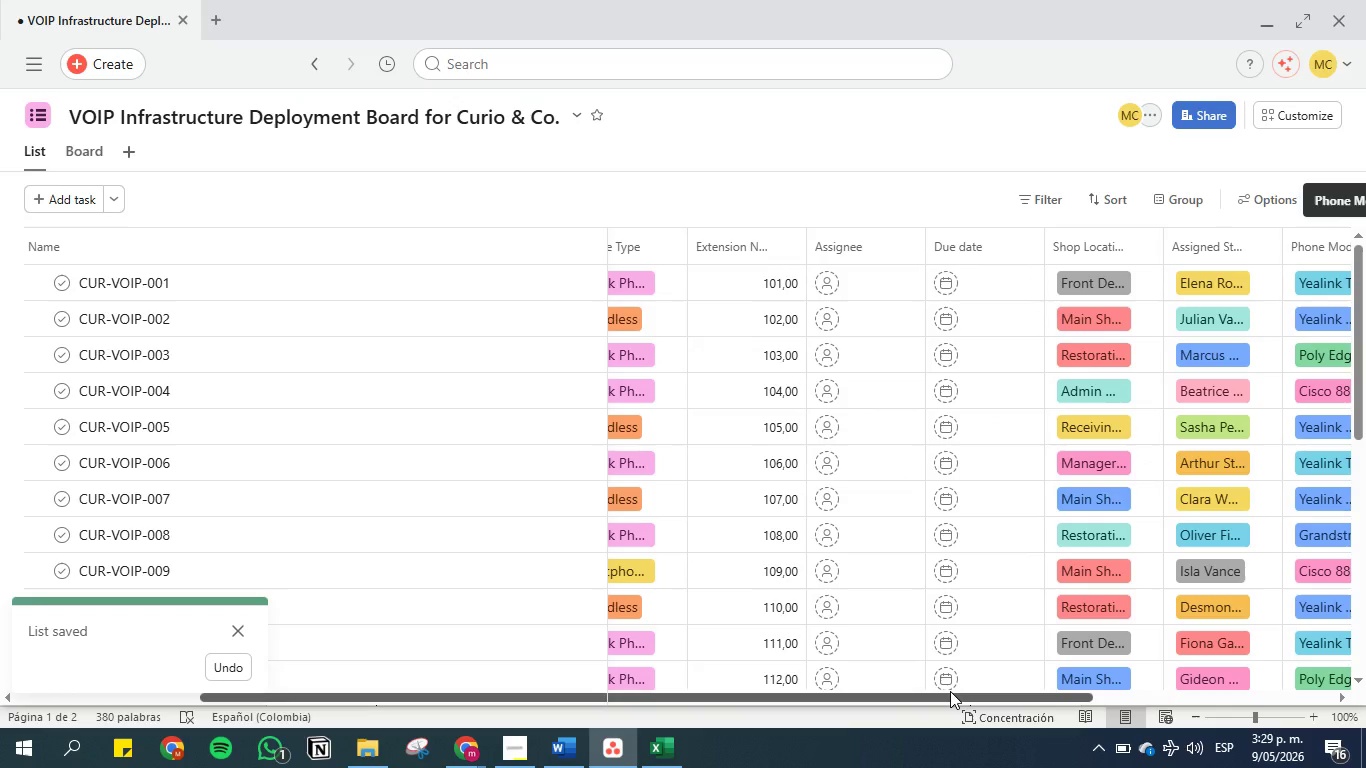 
left_click_drag(start_coordinate=[950, 692], to_coordinate=[724, 687])
 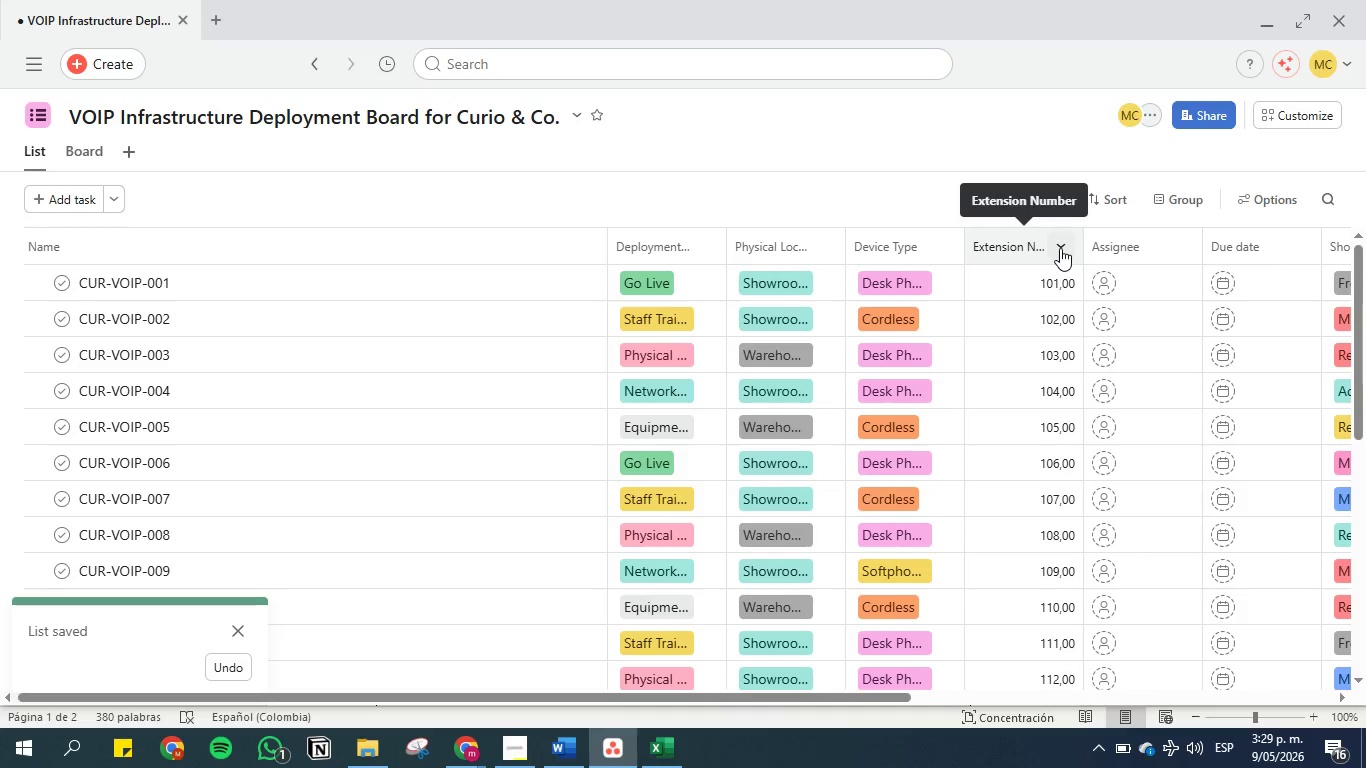 
left_click([1060, 248])
 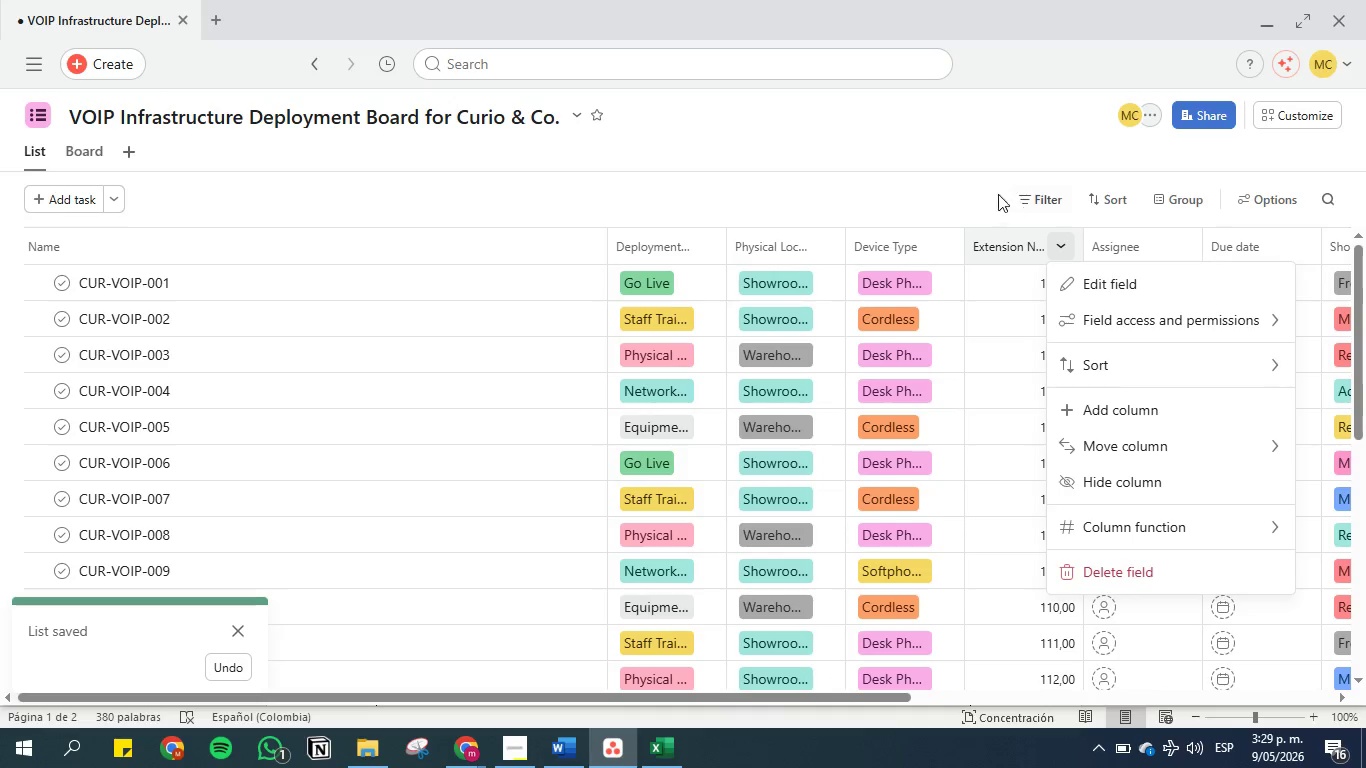 
left_click([976, 184])
 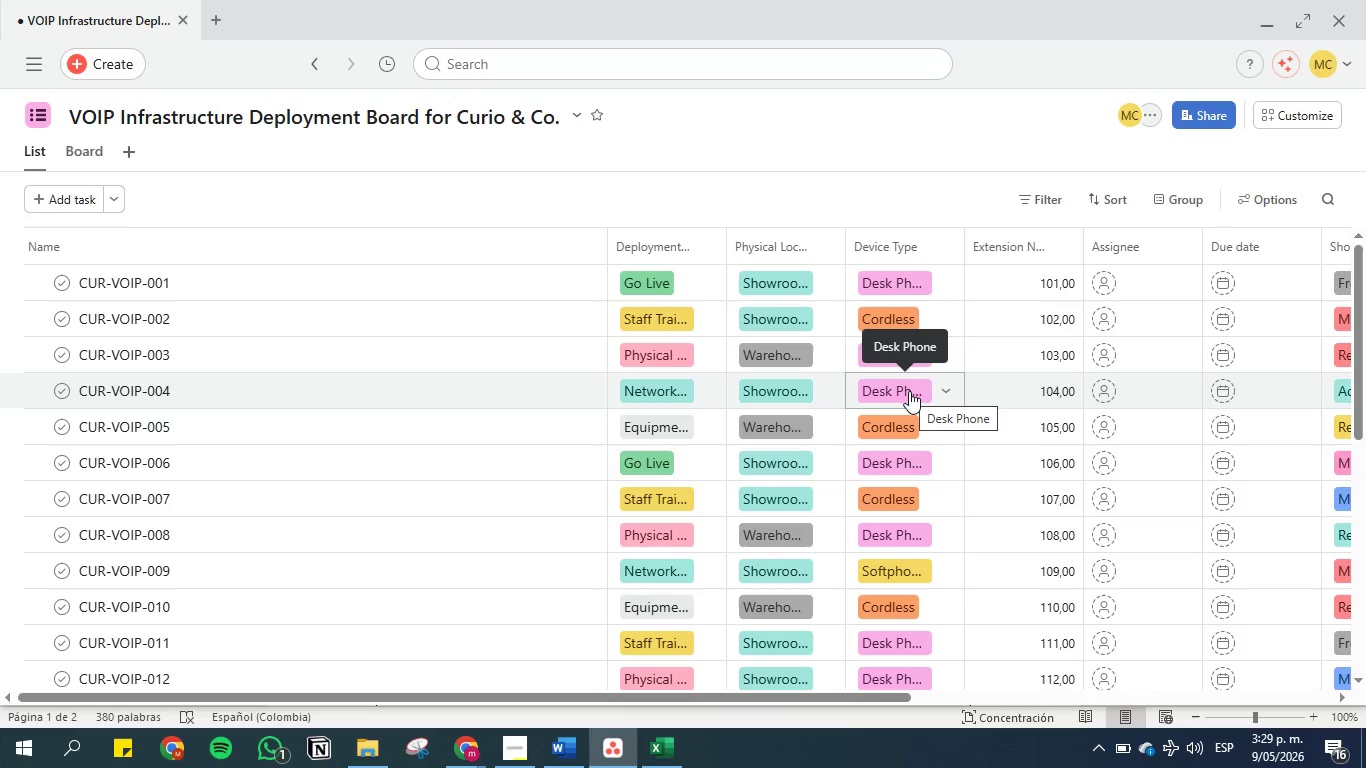 
wait(7.45)
 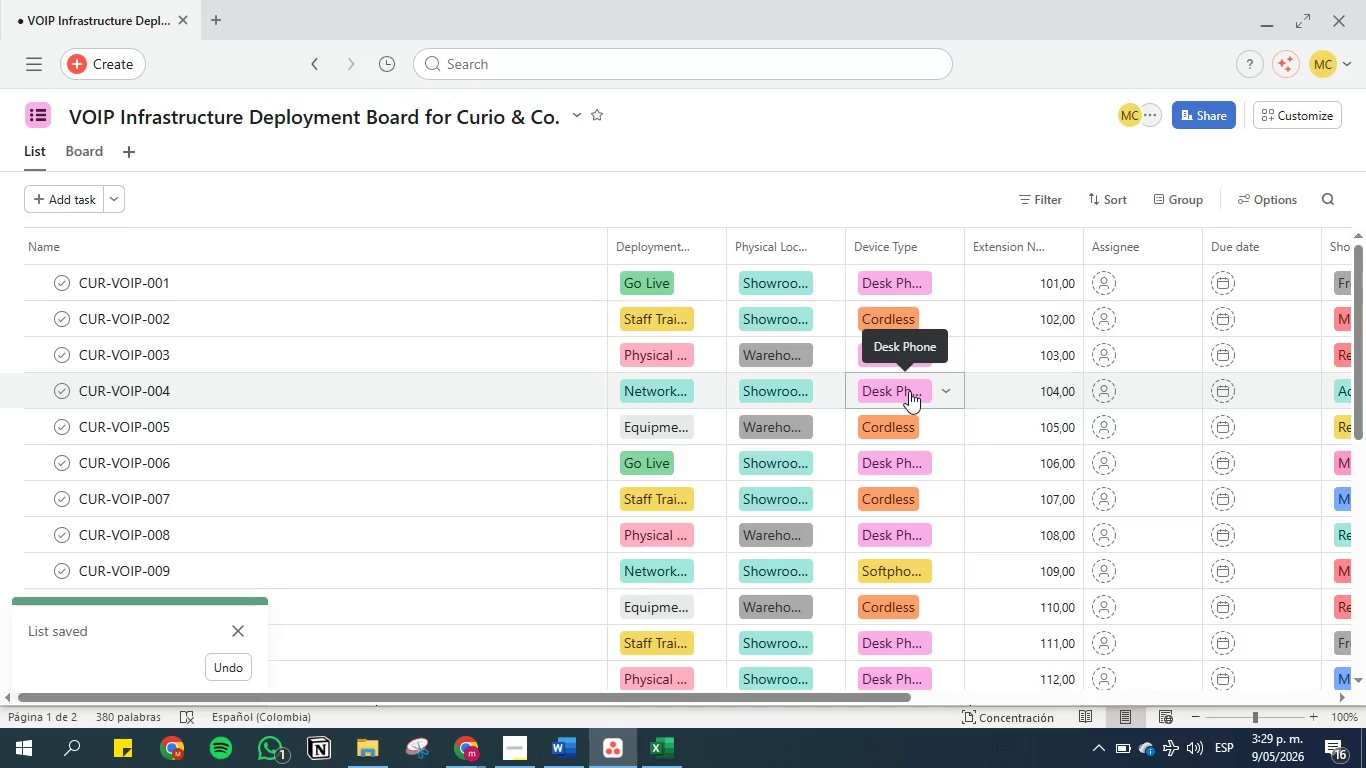 
scroll: coordinate [1024, 365], scroll_direction: up, amount: 2.0
 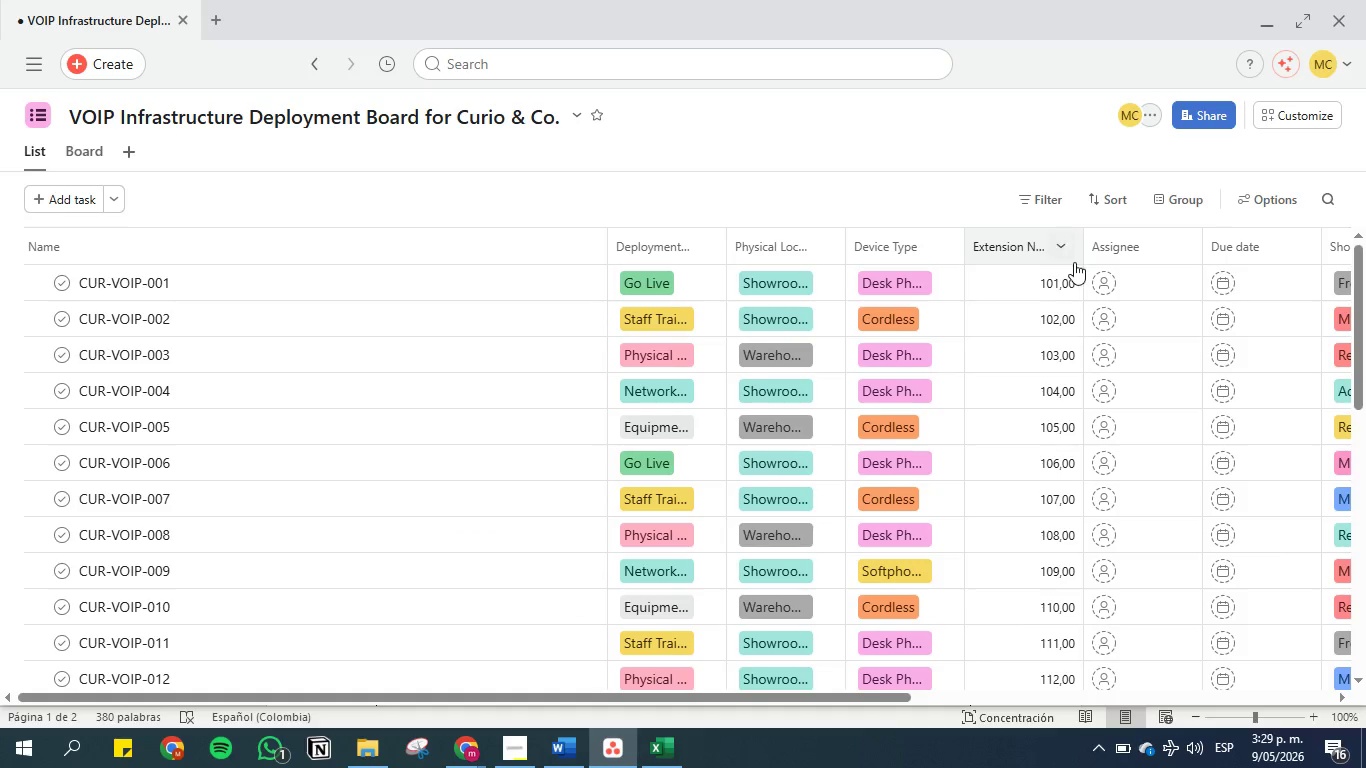 
left_click([1065, 243])
 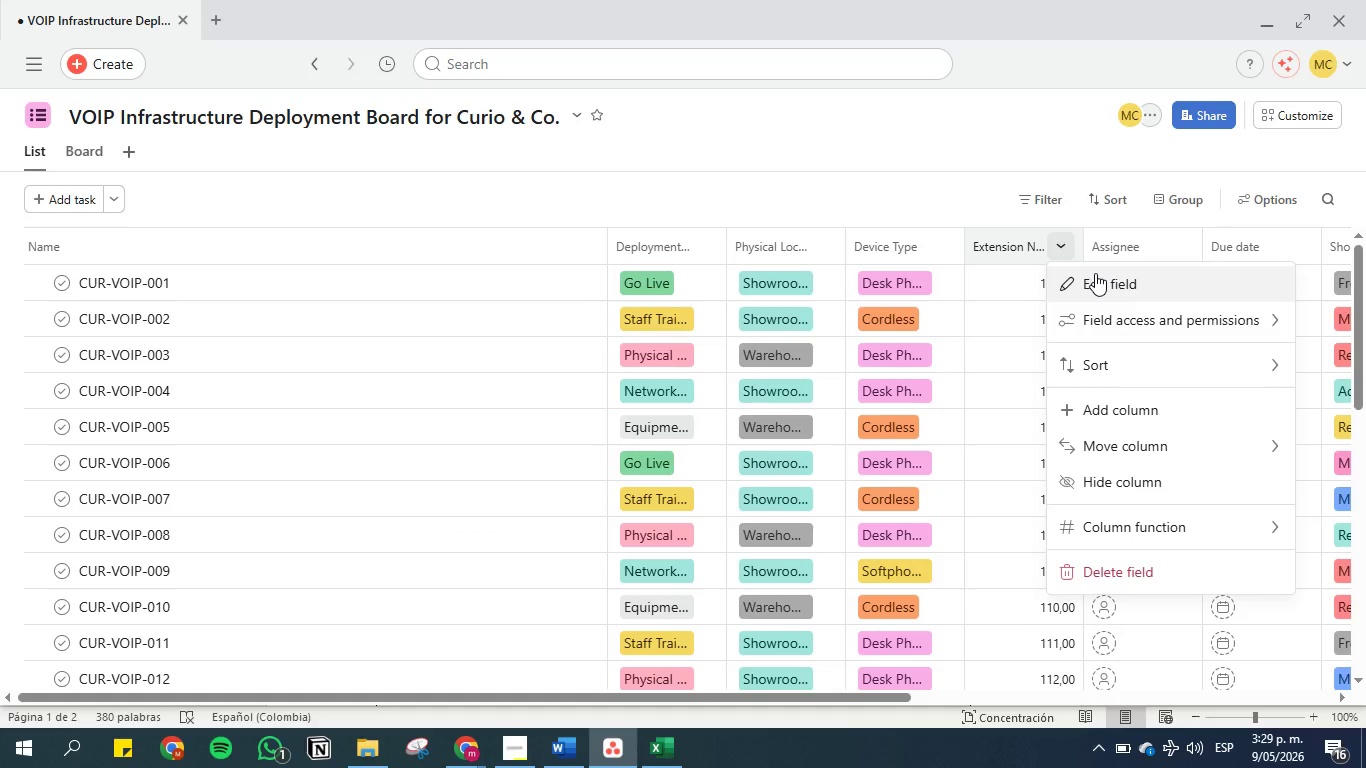 
left_click([1095, 273])
 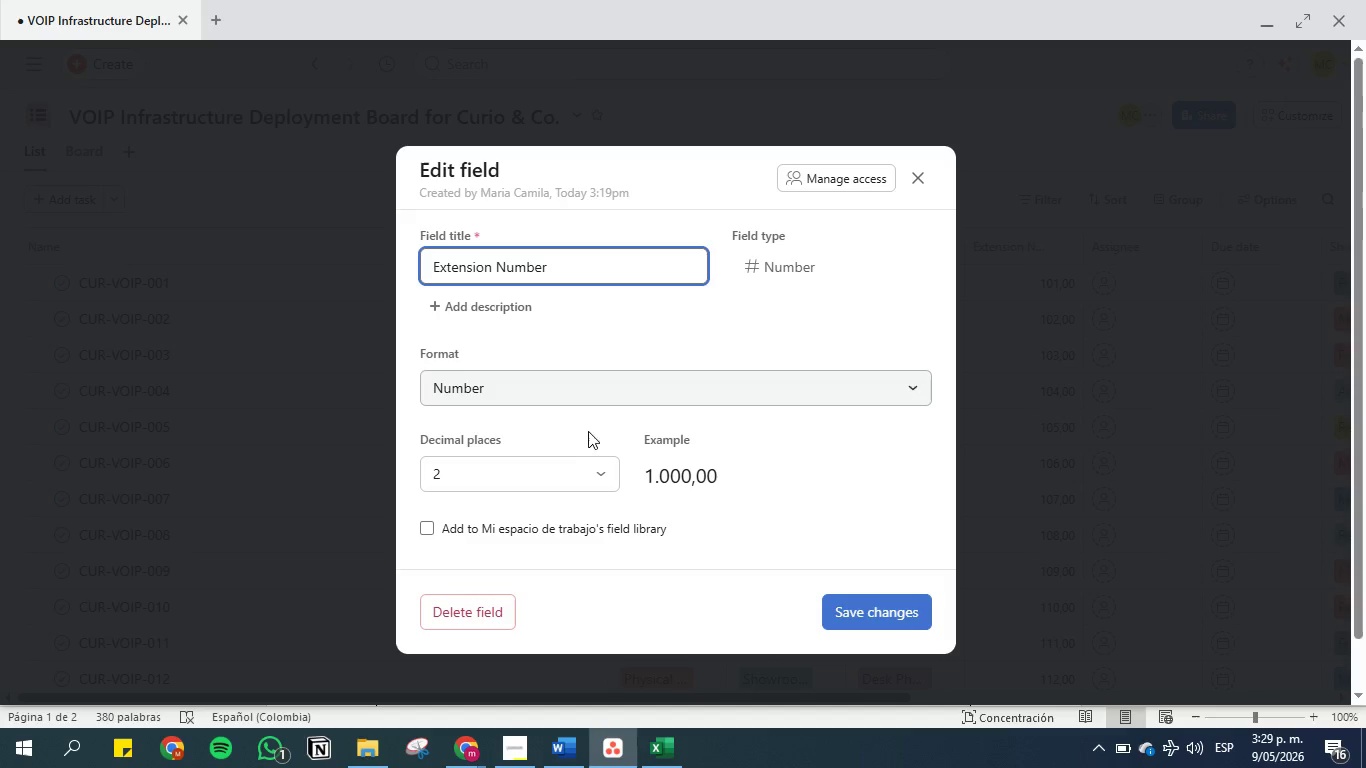 
left_click([600, 461])
 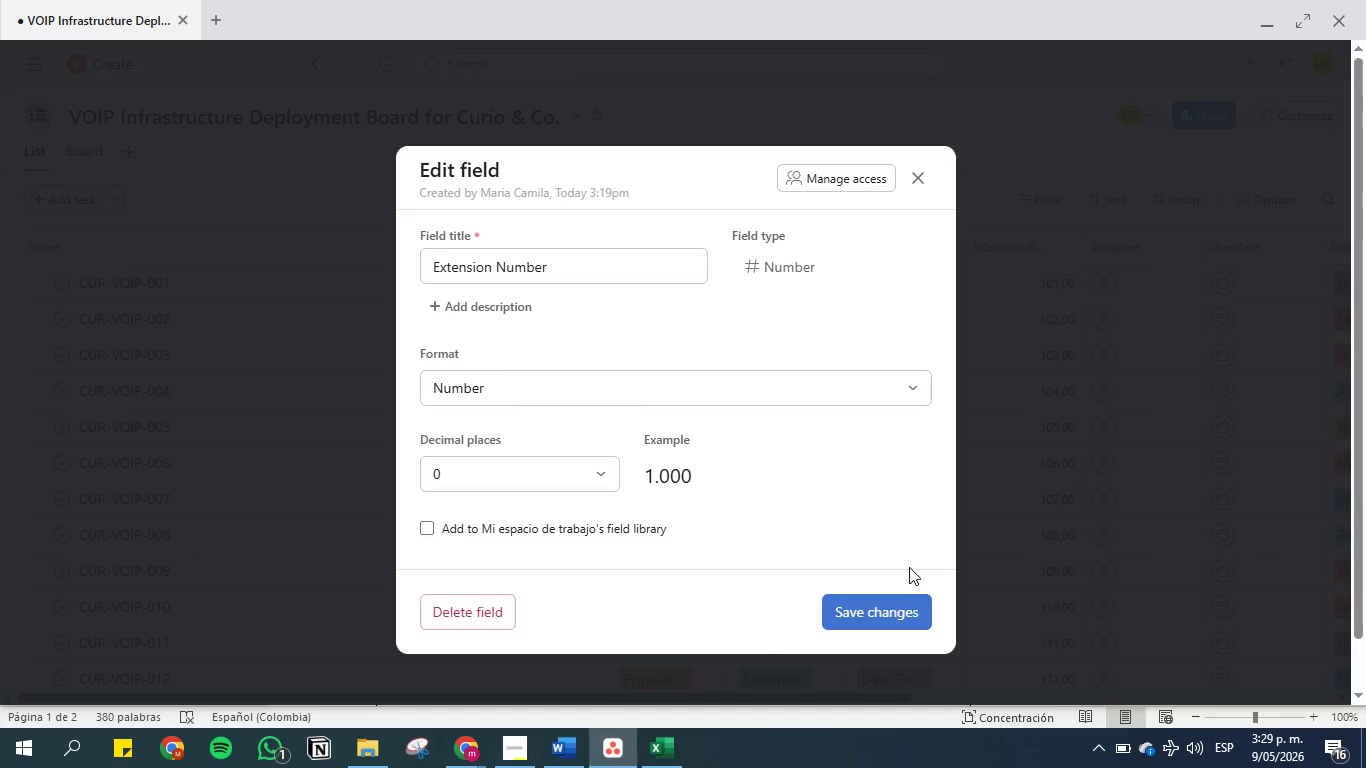 
left_click([894, 605])
 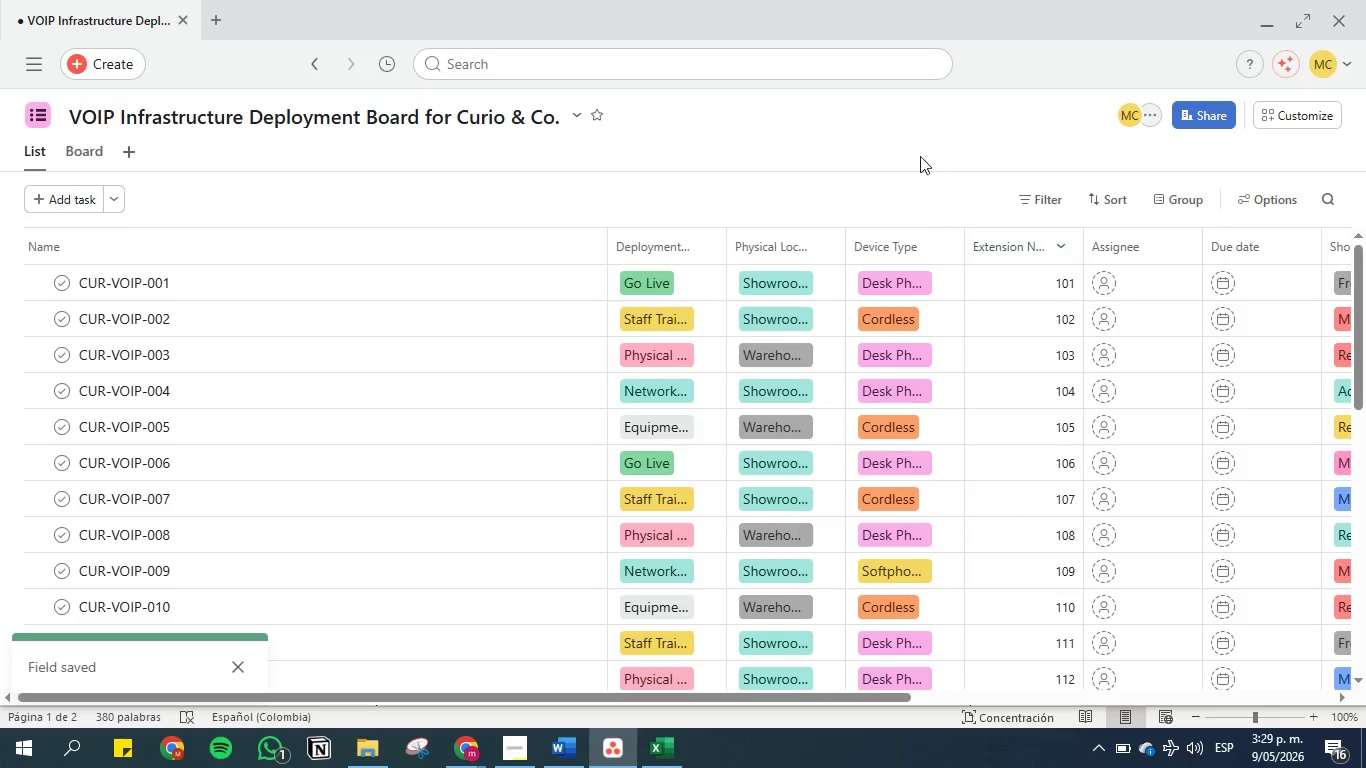 
left_click([912, 182])
 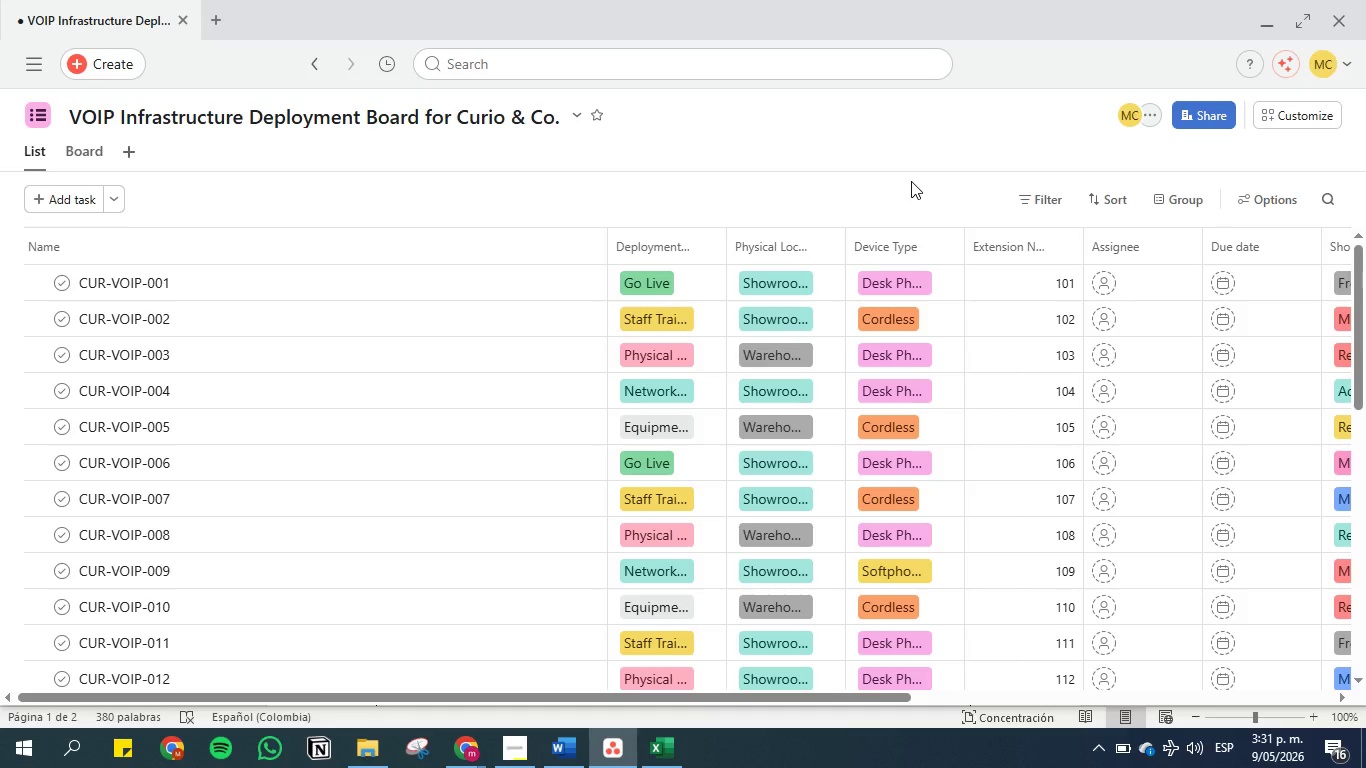 
wait(86.95)
 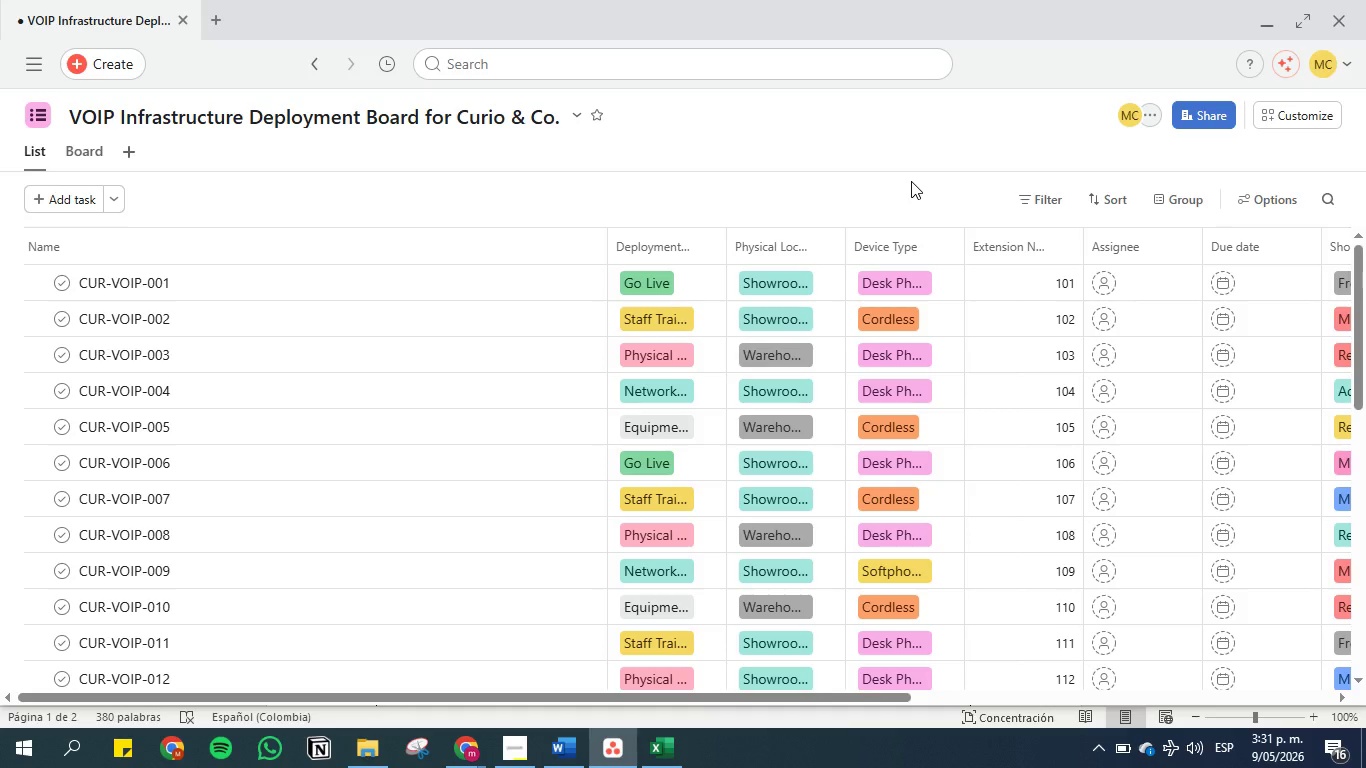 
mouse_move([1223, 513])
 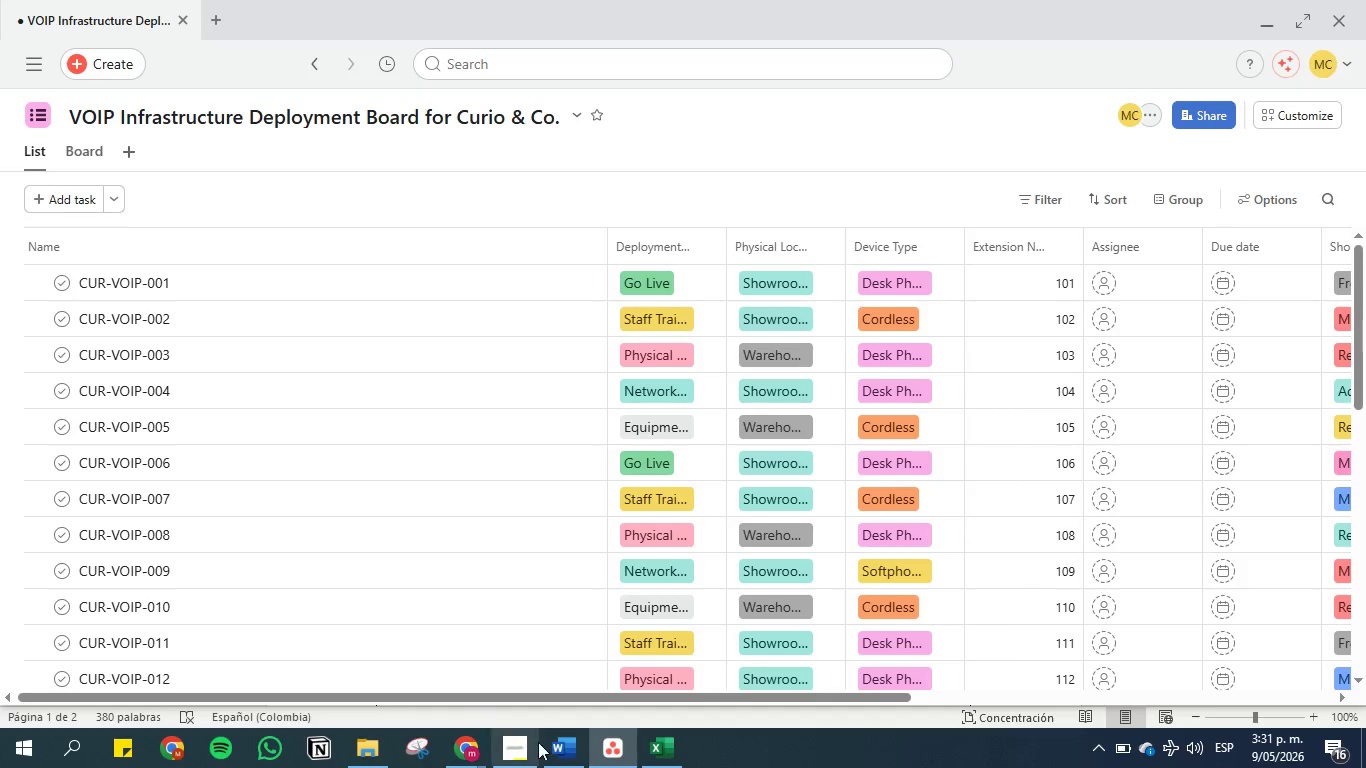 
left_click([557, 746])
 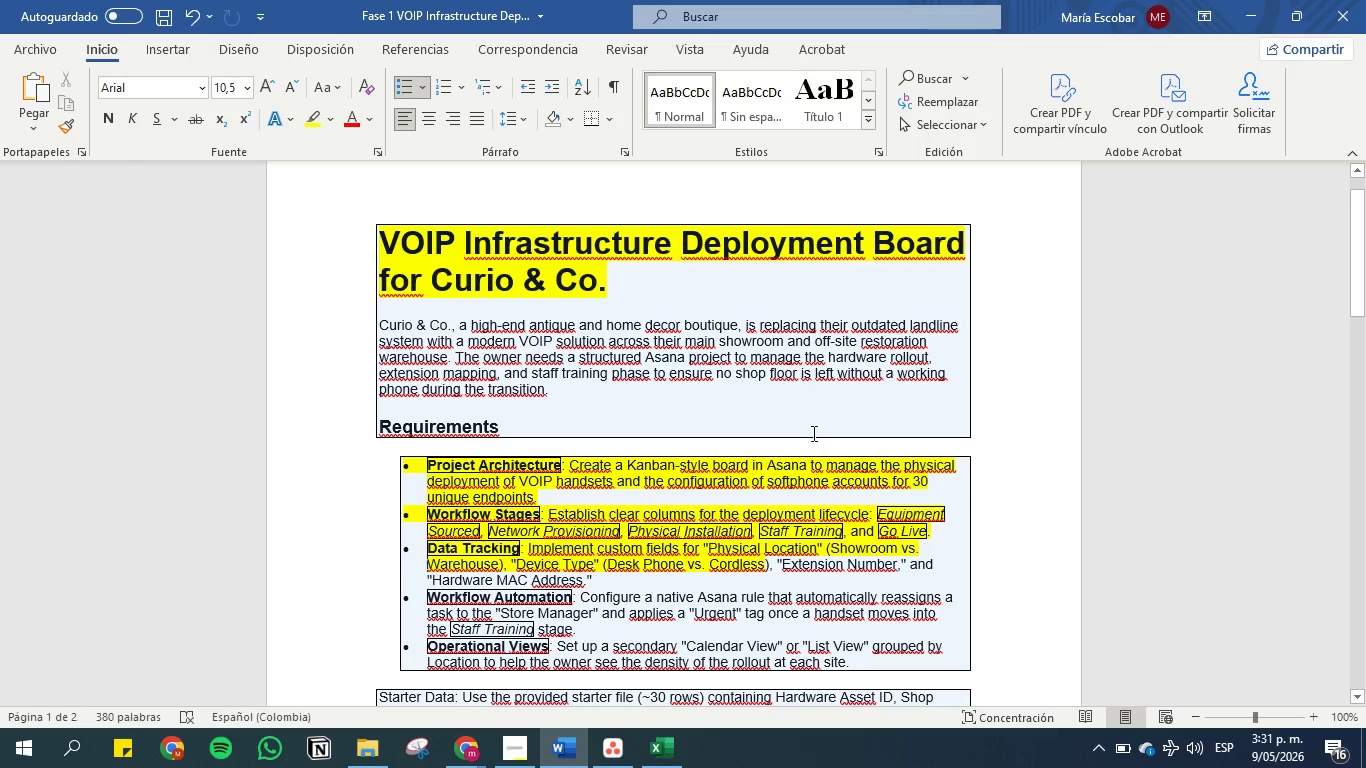 
left_click([1249, 7])
 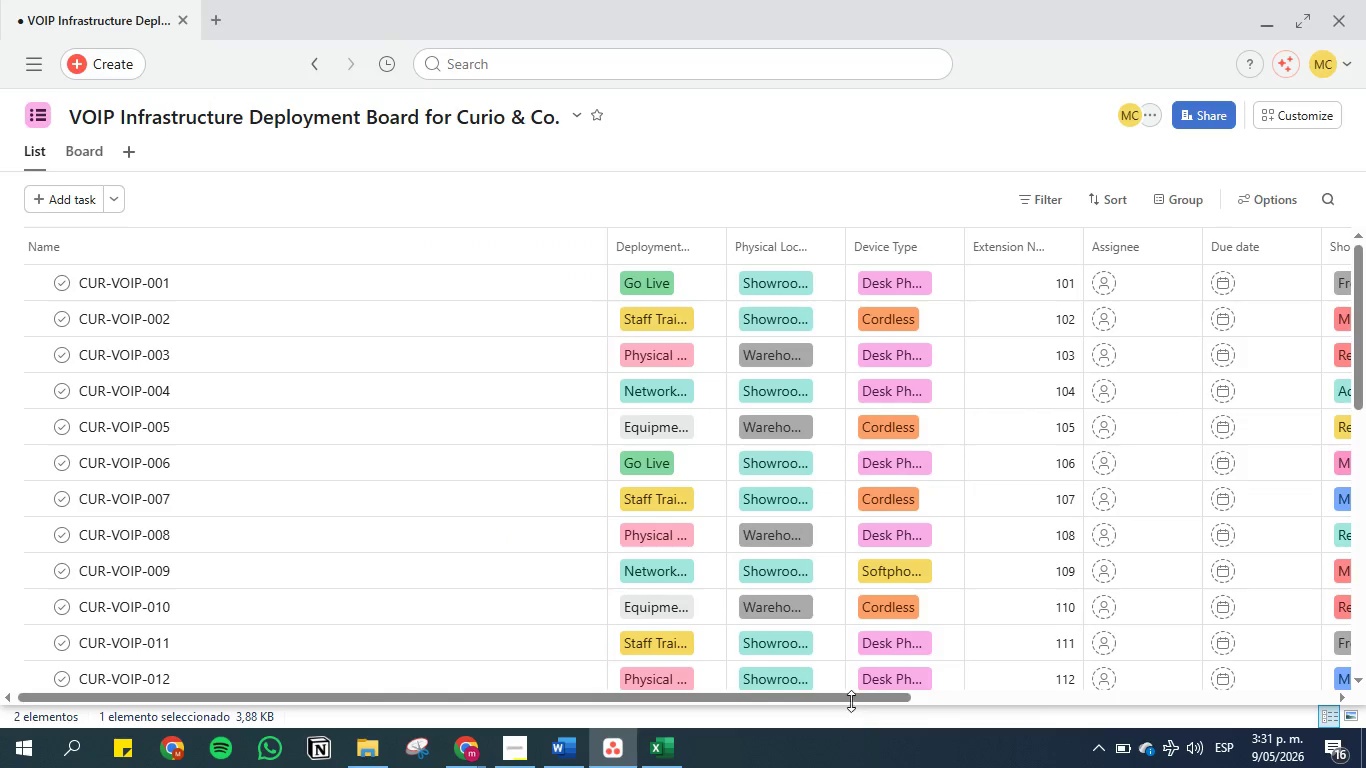 
left_click_drag(start_coordinate=[850, 698], to_coordinate=[1184, 664])
 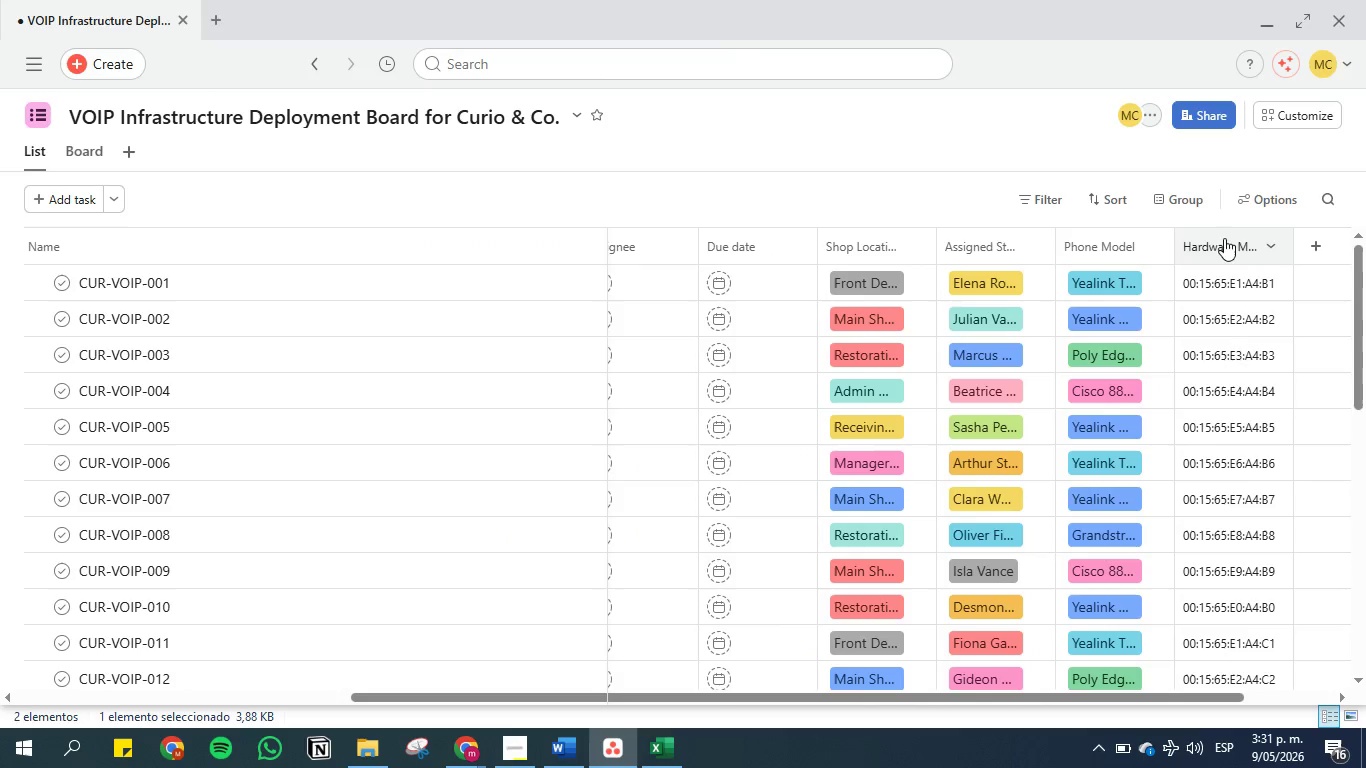 
left_click_drag(start_coordinate=[1224, 238], to_coordinate=[543, 239])
 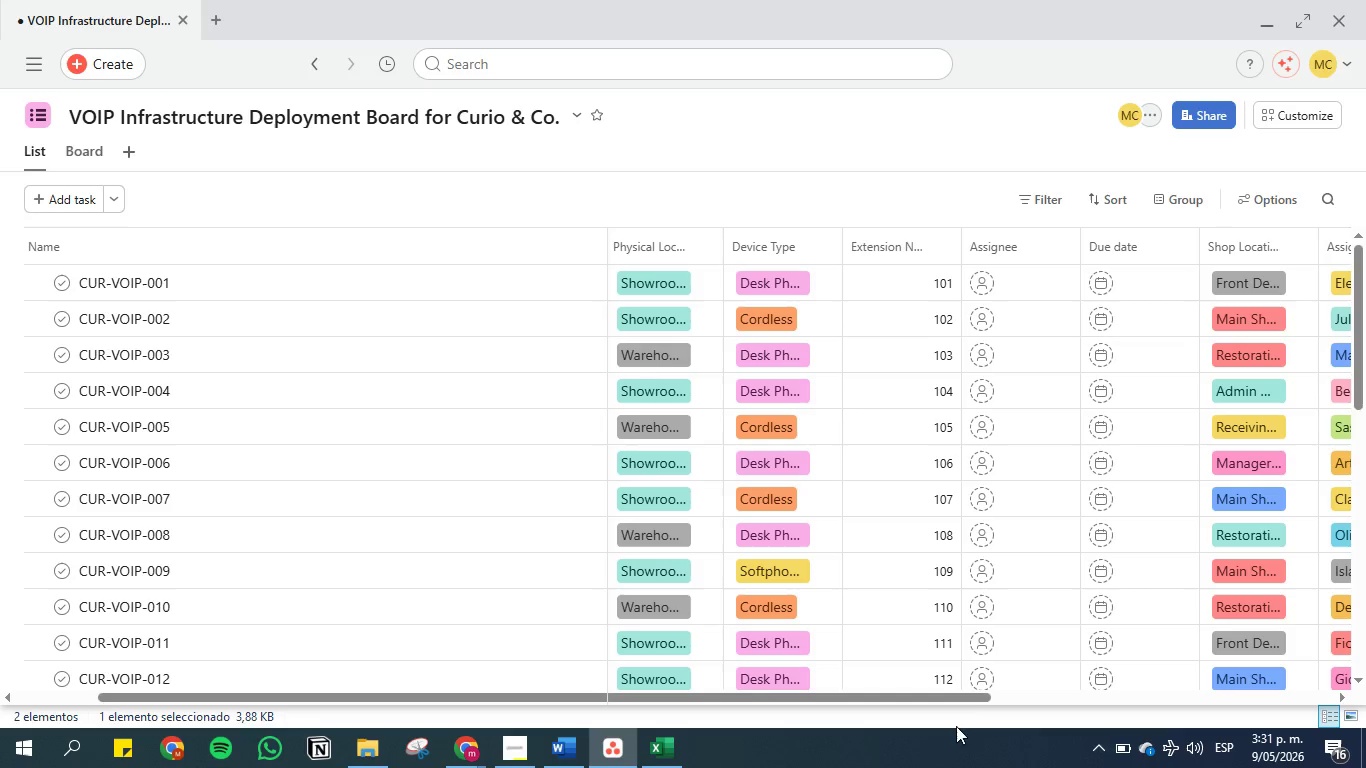 
left_click_drag(start_coordinate=[944, 698], to_coordinate=[1213, 690])
 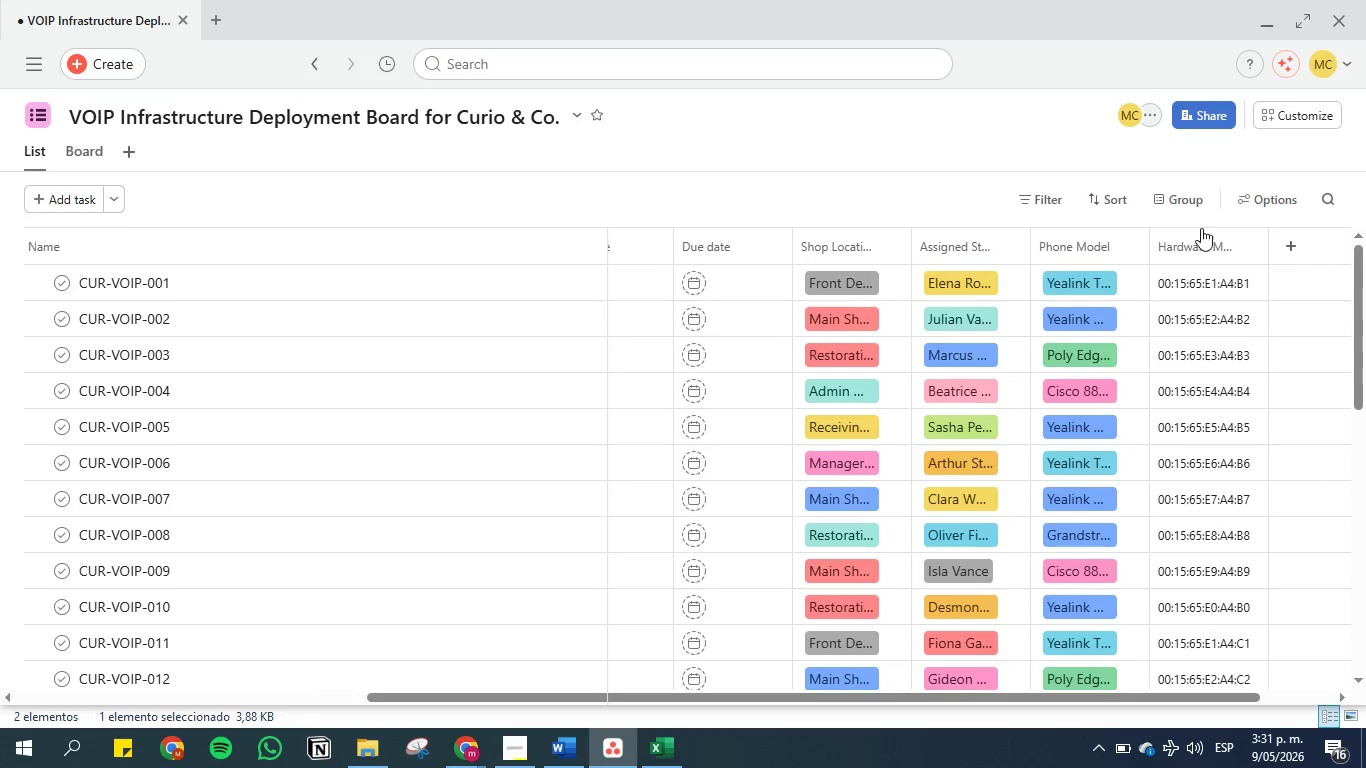 
left_click_drag(start_coordinate=[1201, 240], to_coordinate=[604, 236])
 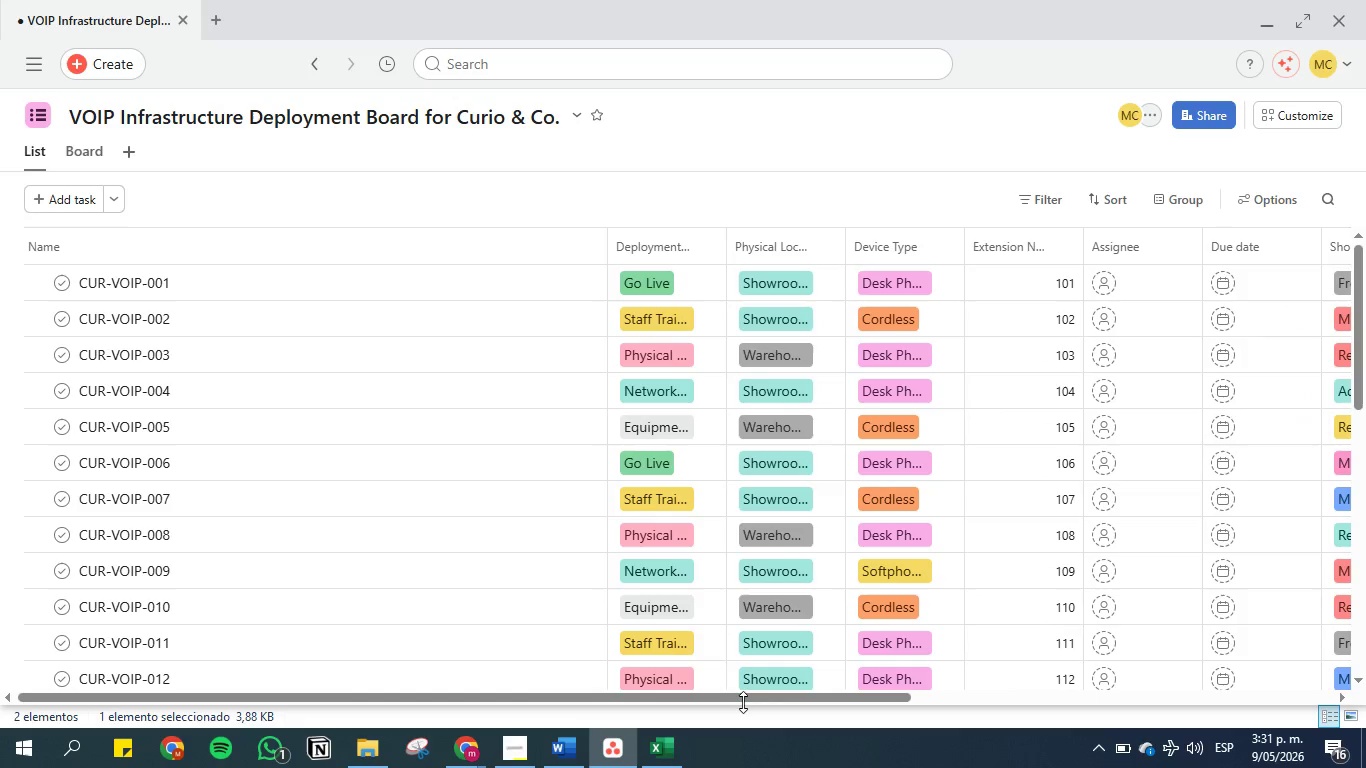 
left_click_drag(start_coordinate=[743, 691], to_coordinate=[1166, 692])
 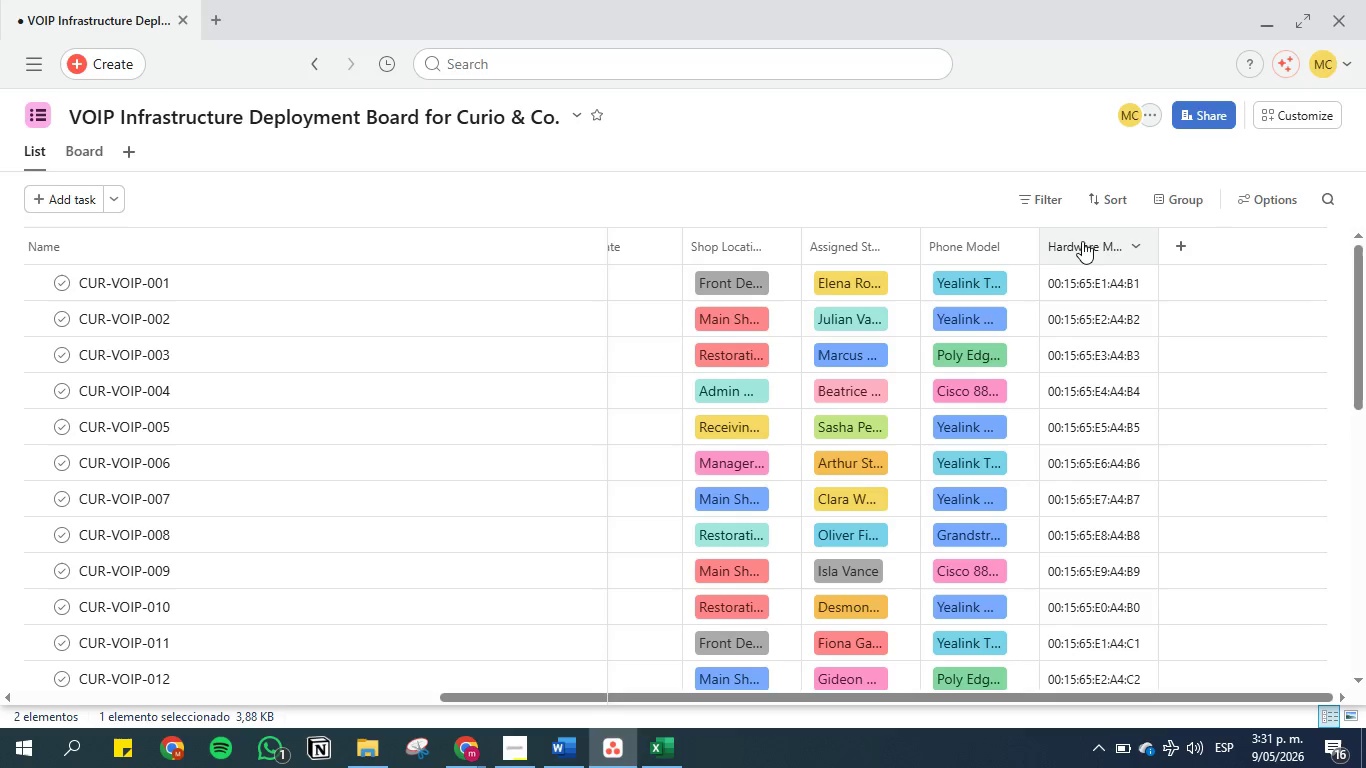 
left_click_drag(start_coordinate=[1082, 241], to_coordinate=[656, 236])
 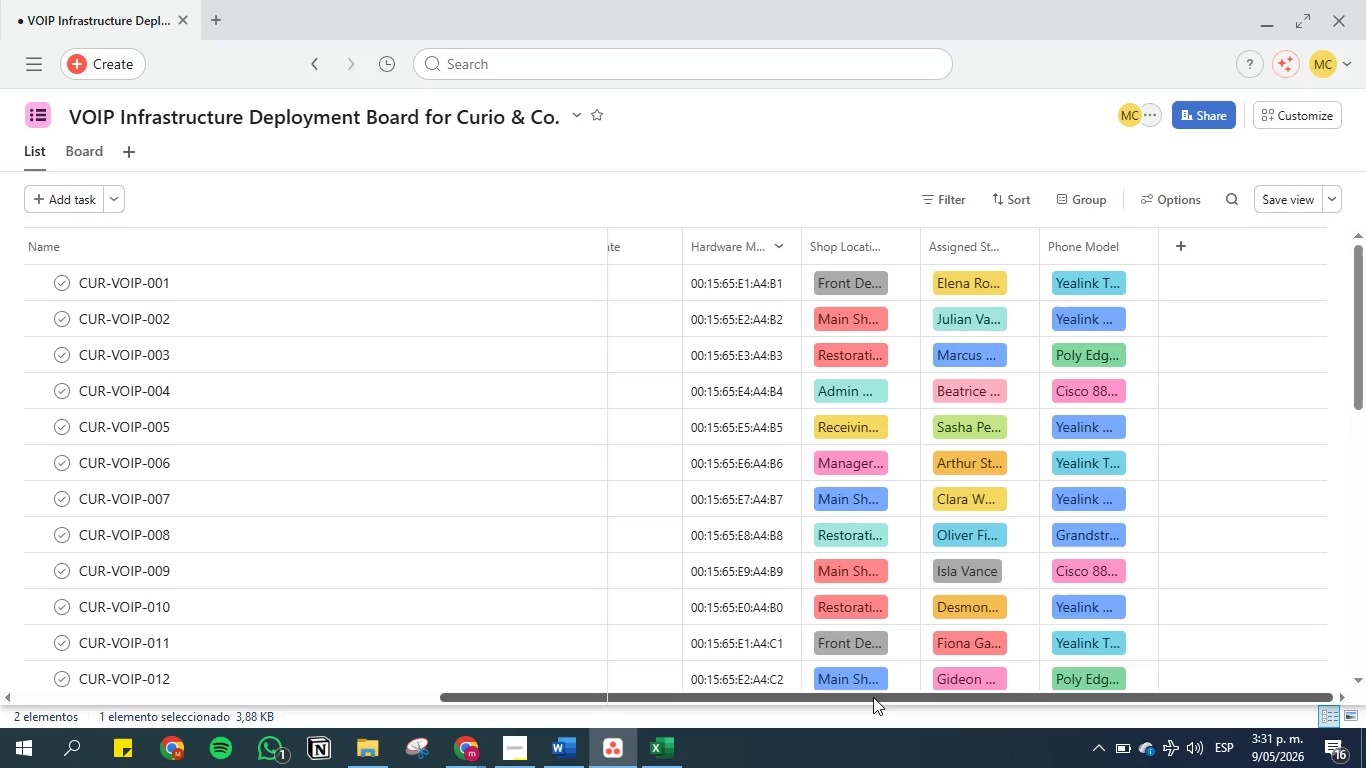 
left_click_drag(start_coordinate=[873, 697], to_coordinate=[1115, 692])
 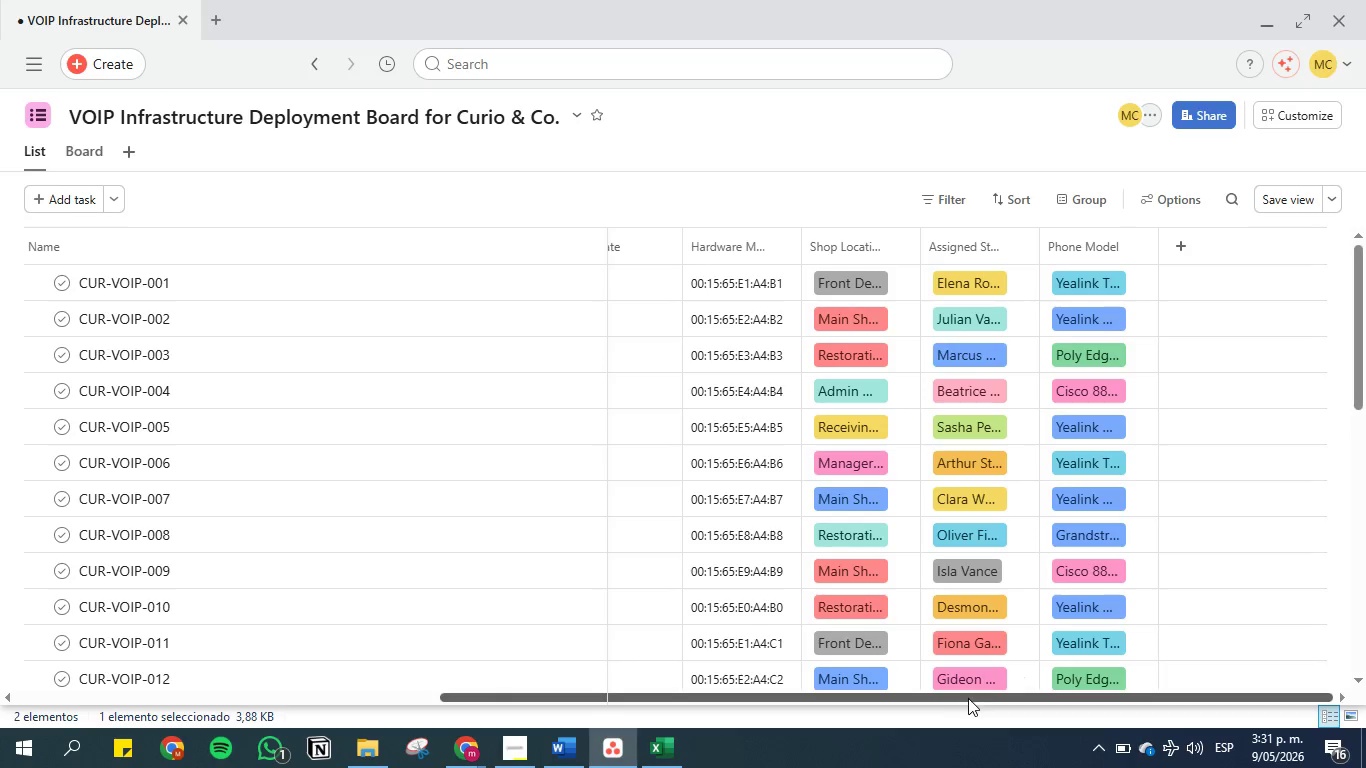 
left_click_drag(start_coordinate=[968, 698], to_coordinate=[727, 680])
 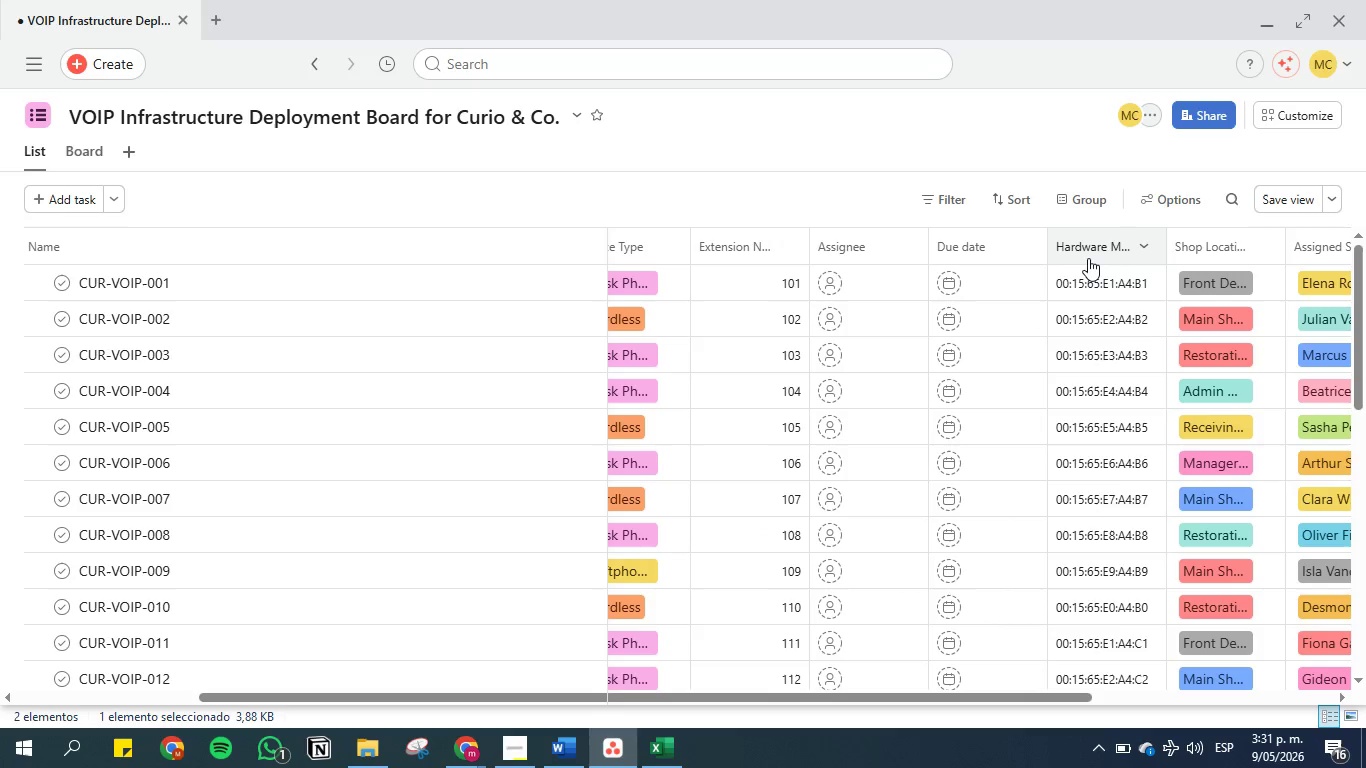 
left_click_drag(start_coordinate=[1088, 256], to_coordinate=[807, 249])
 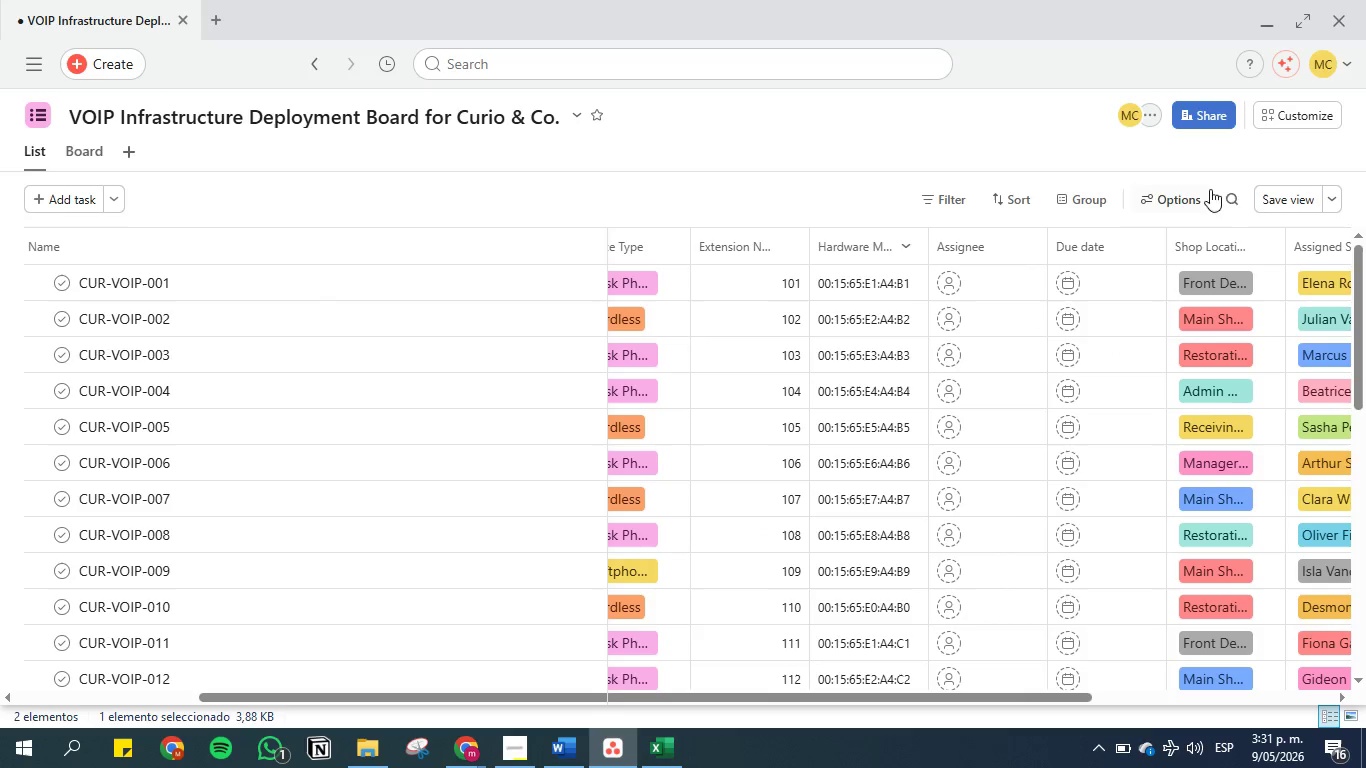 
left_click([1267, 193])
 